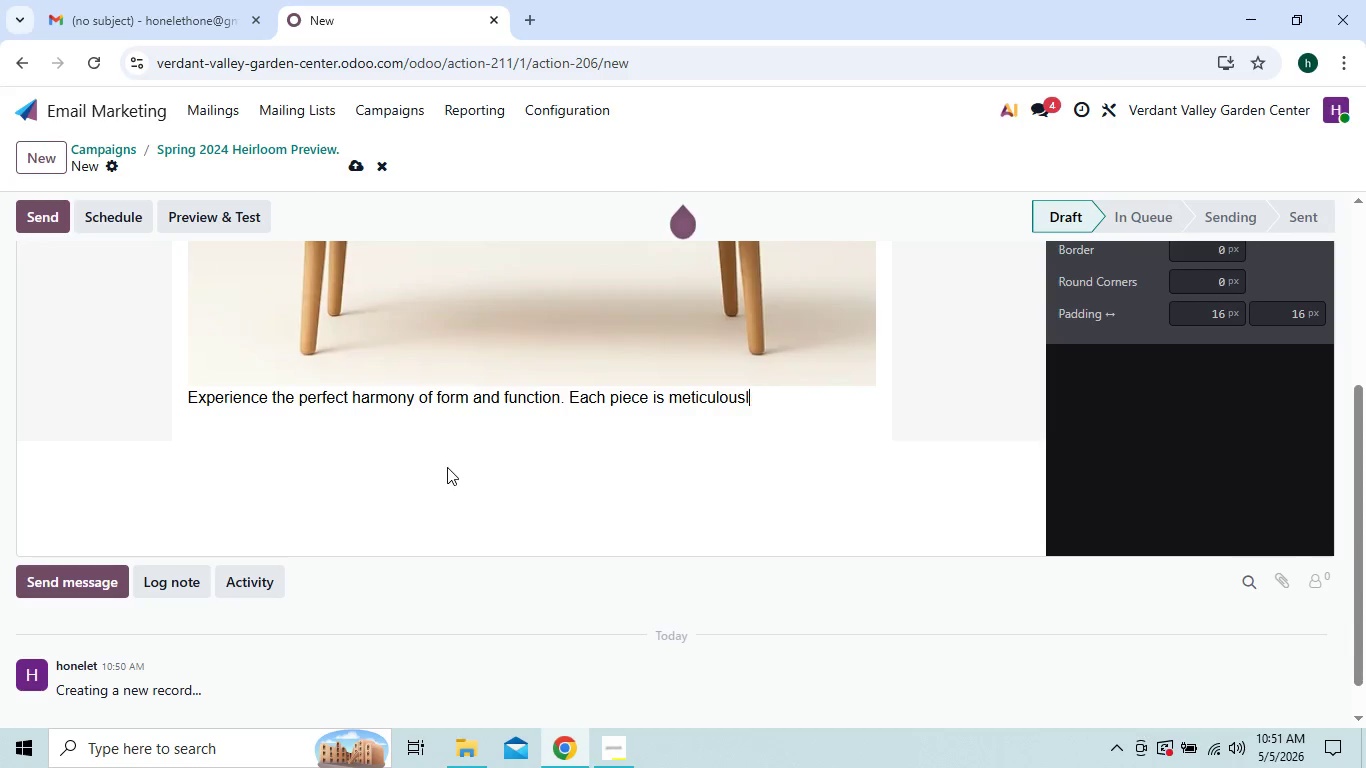 
key(Backspace)
 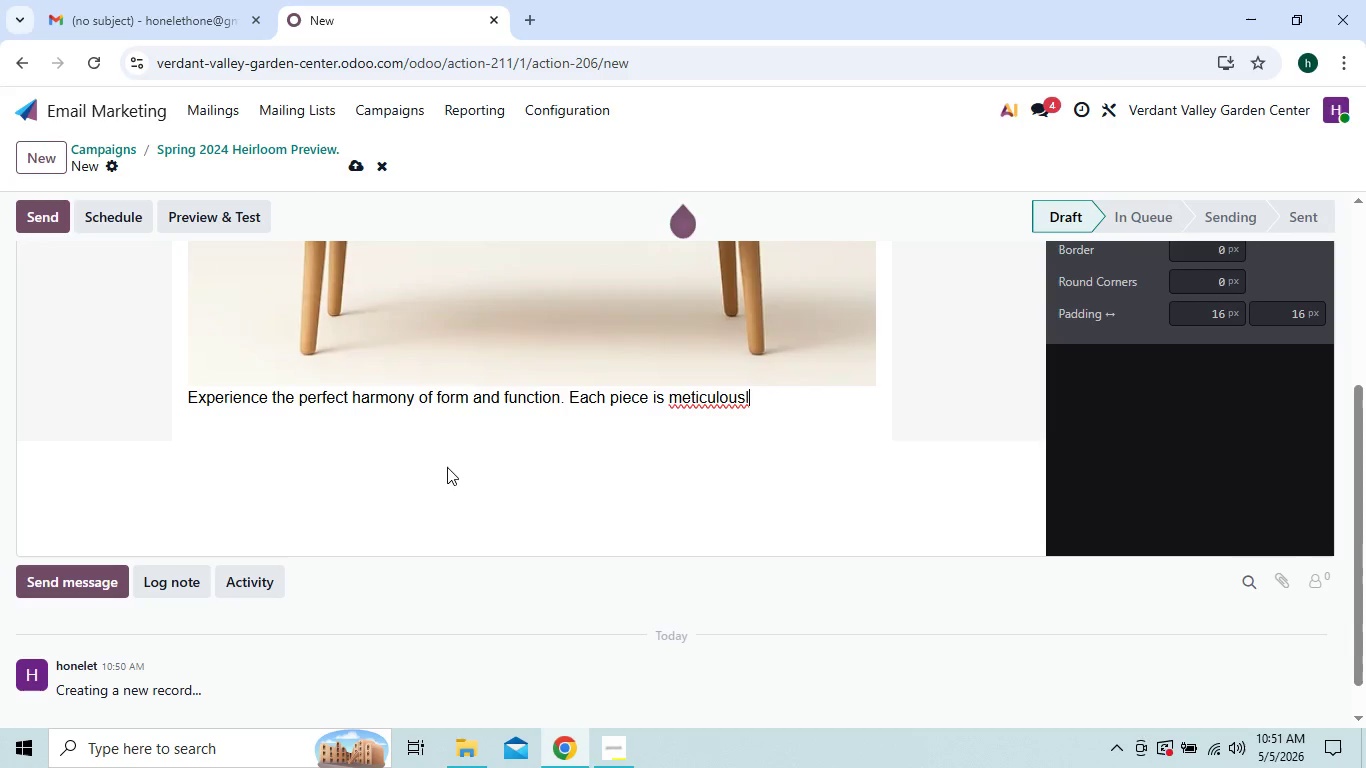 
key(Backspace)
 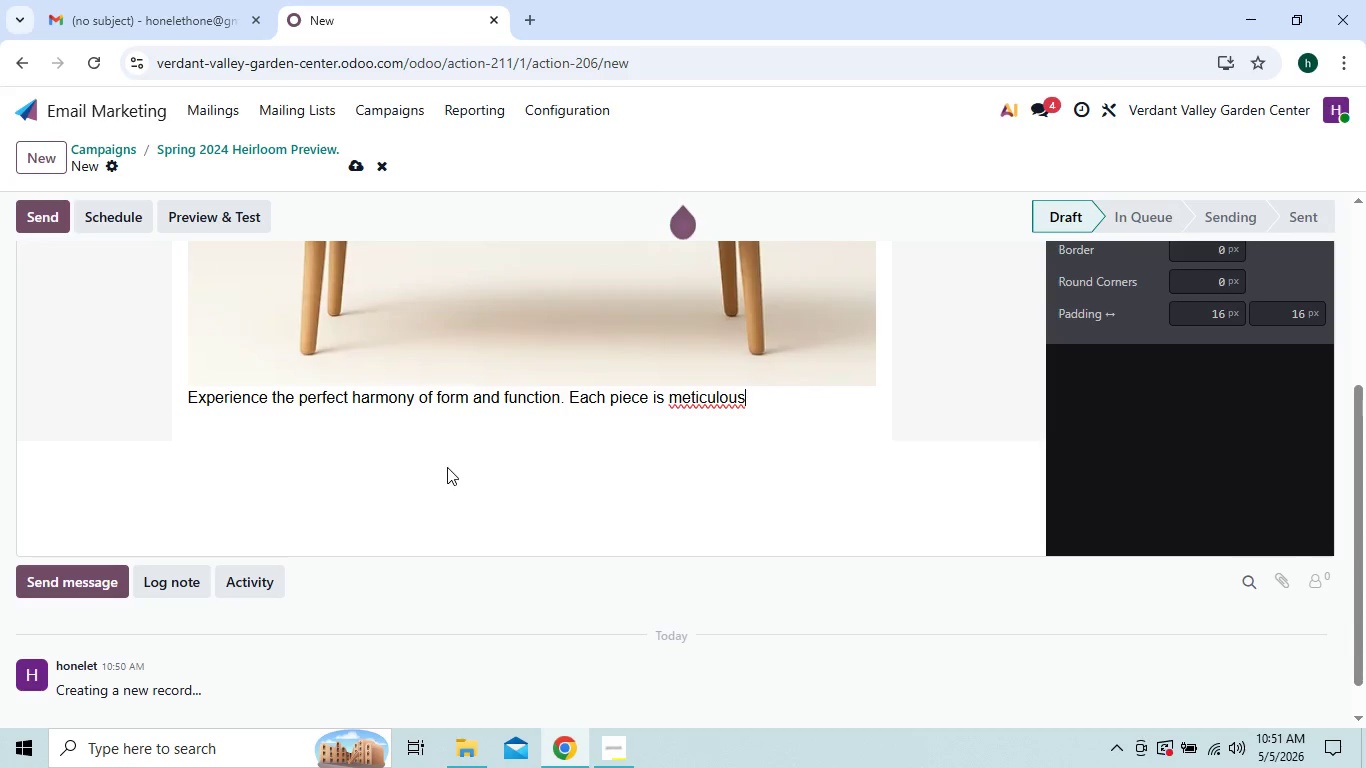 
key(Backspace)
 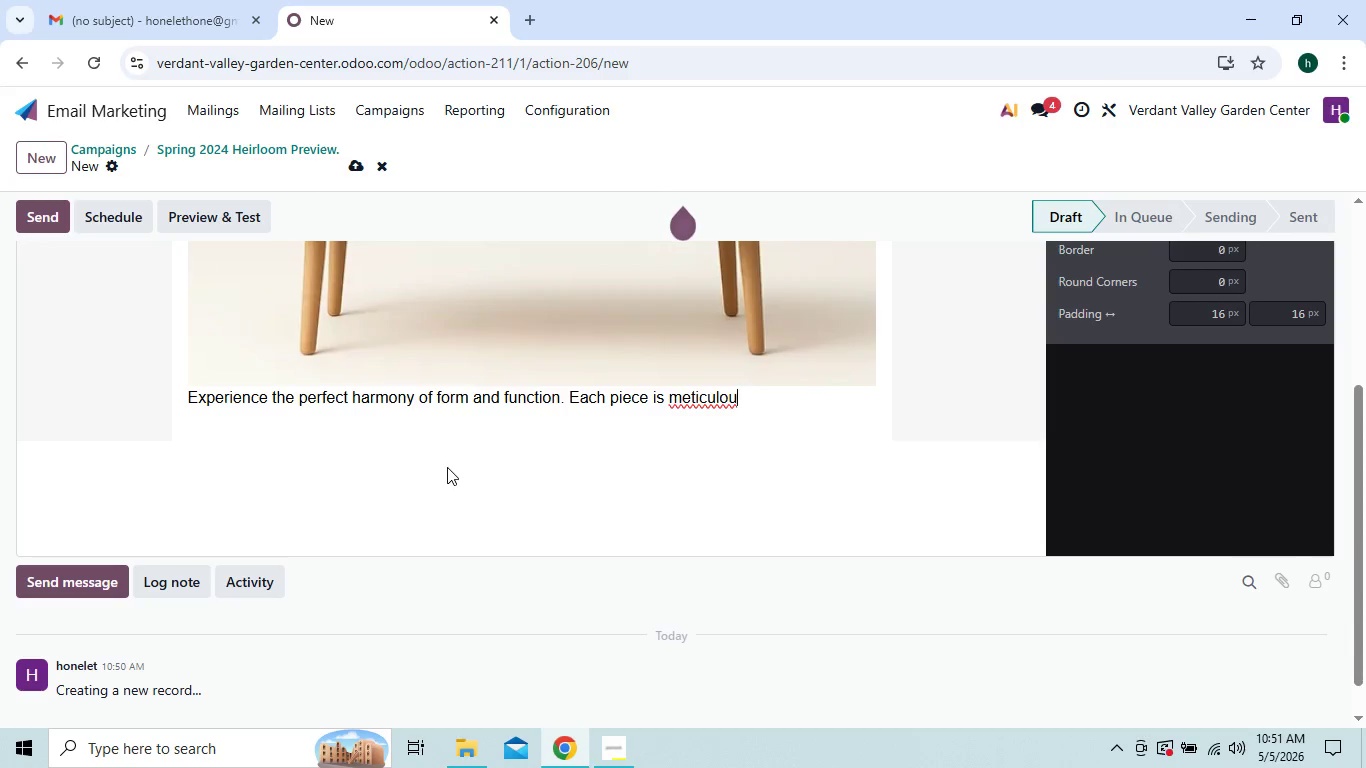 
key(Backspace)
 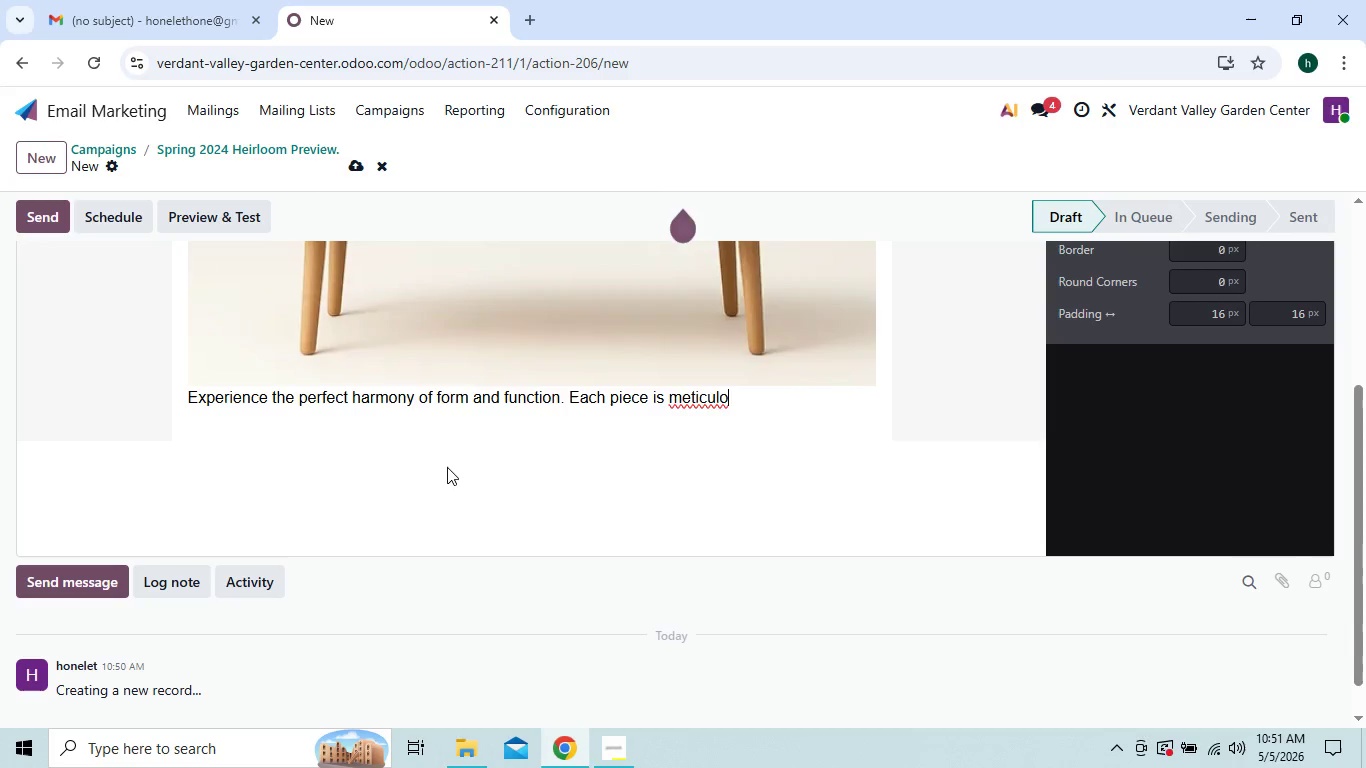 
key(Backspace)
 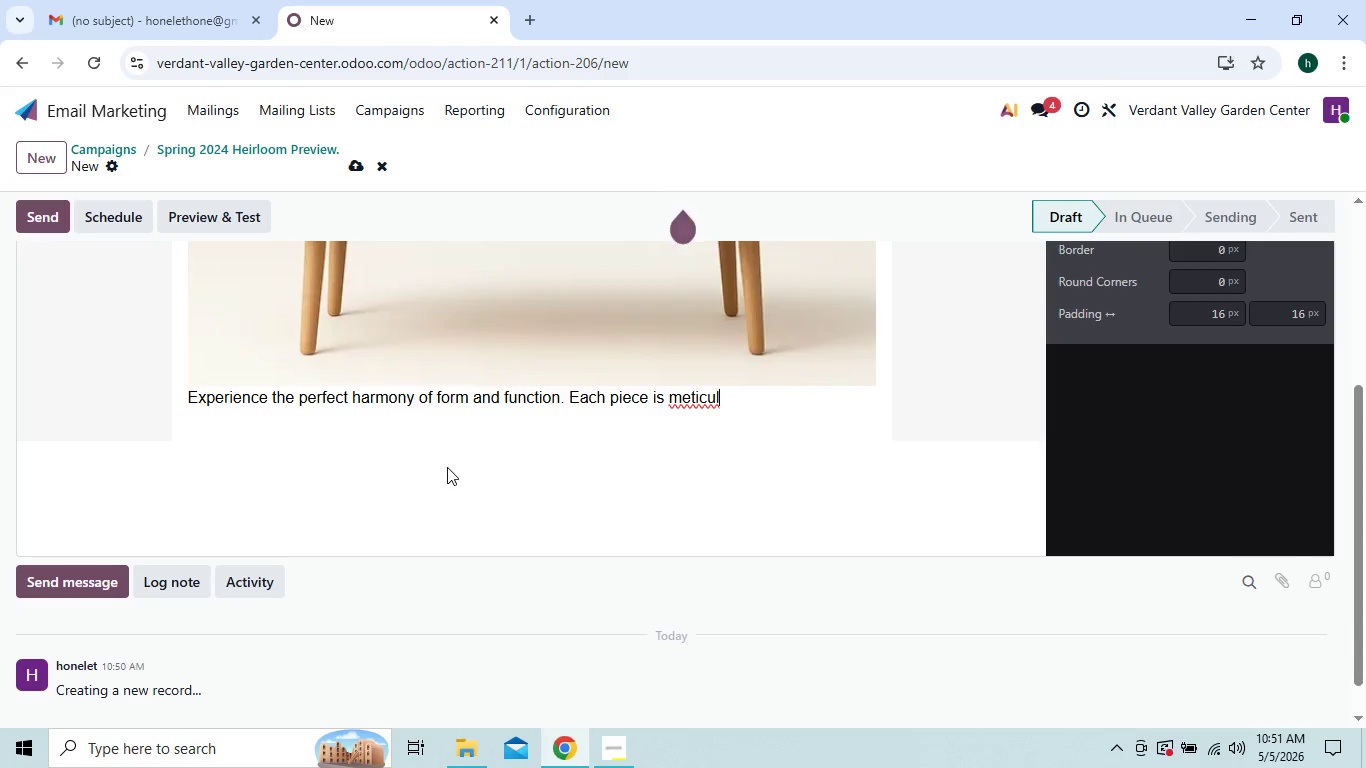 
key(Backspace)
 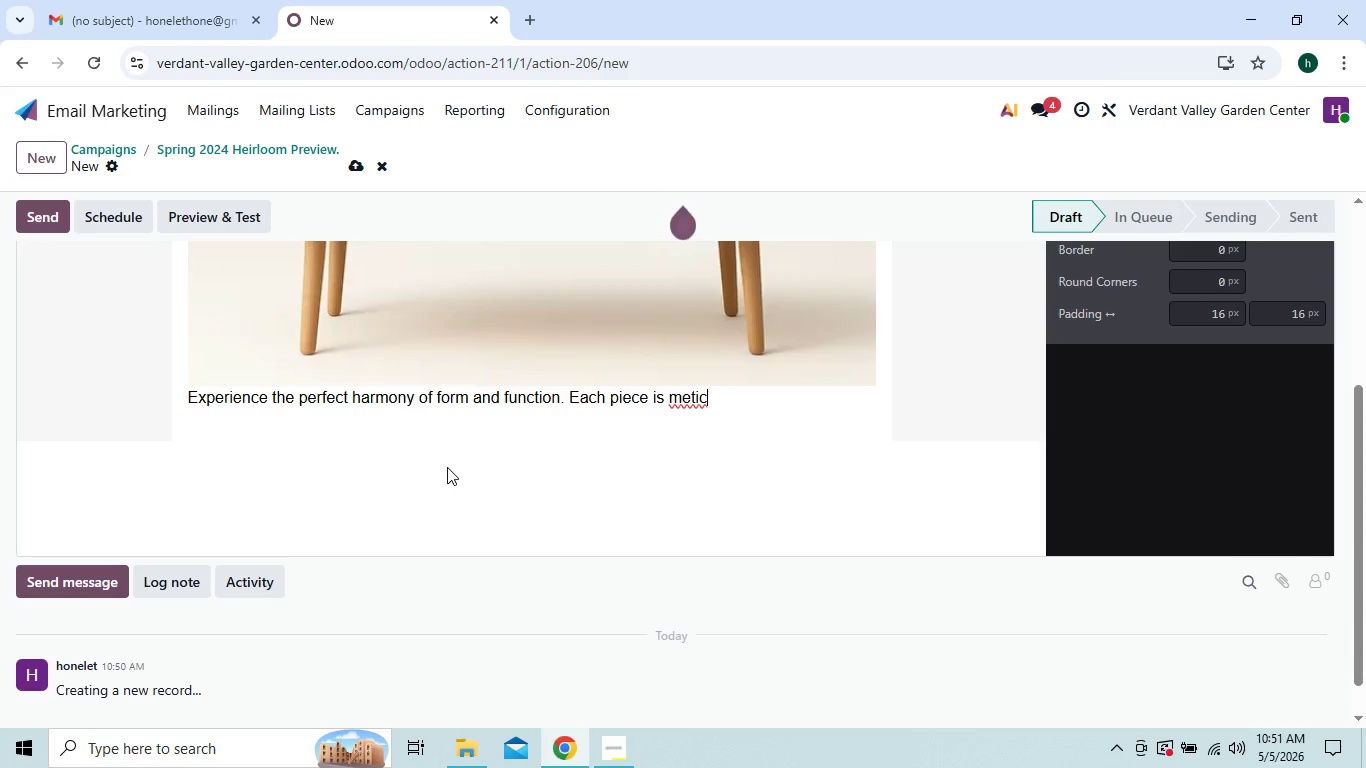 
key(Backspace)
 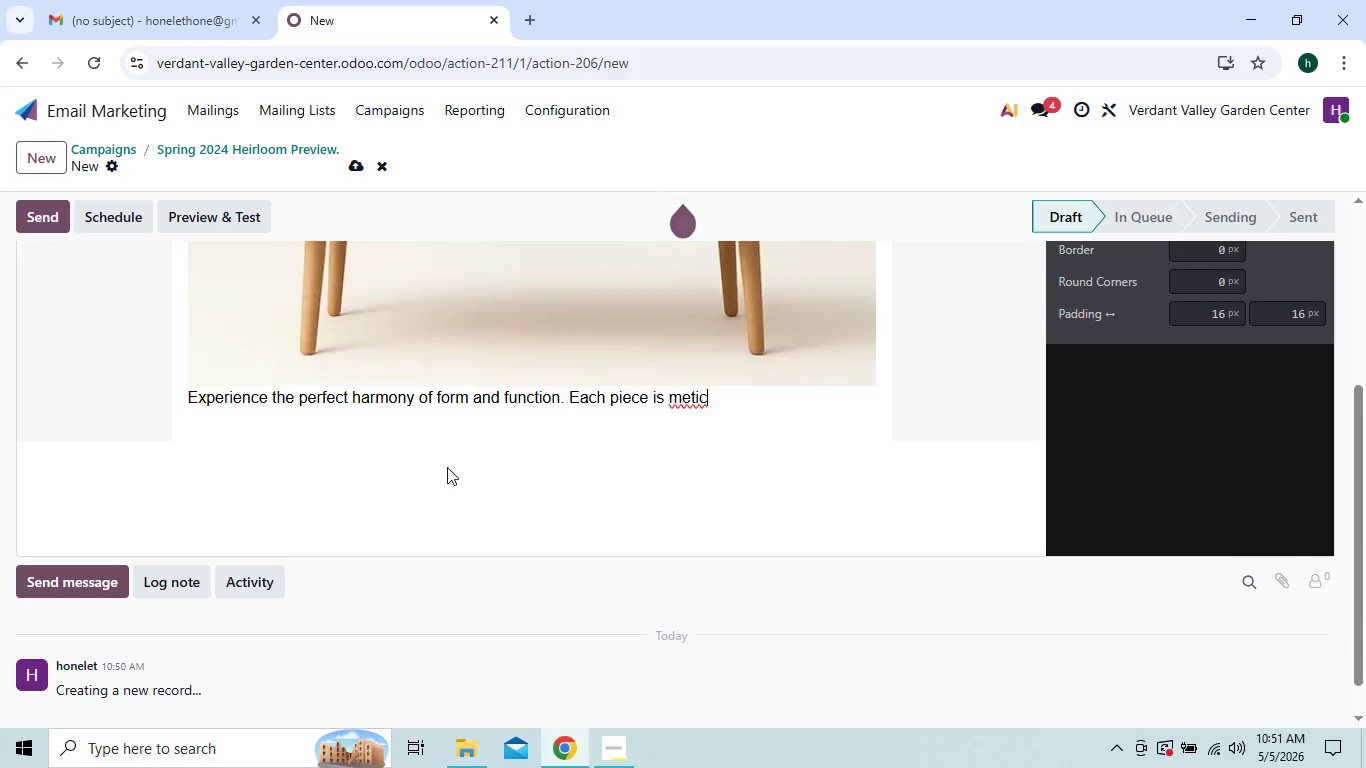 
key(Backspace)
 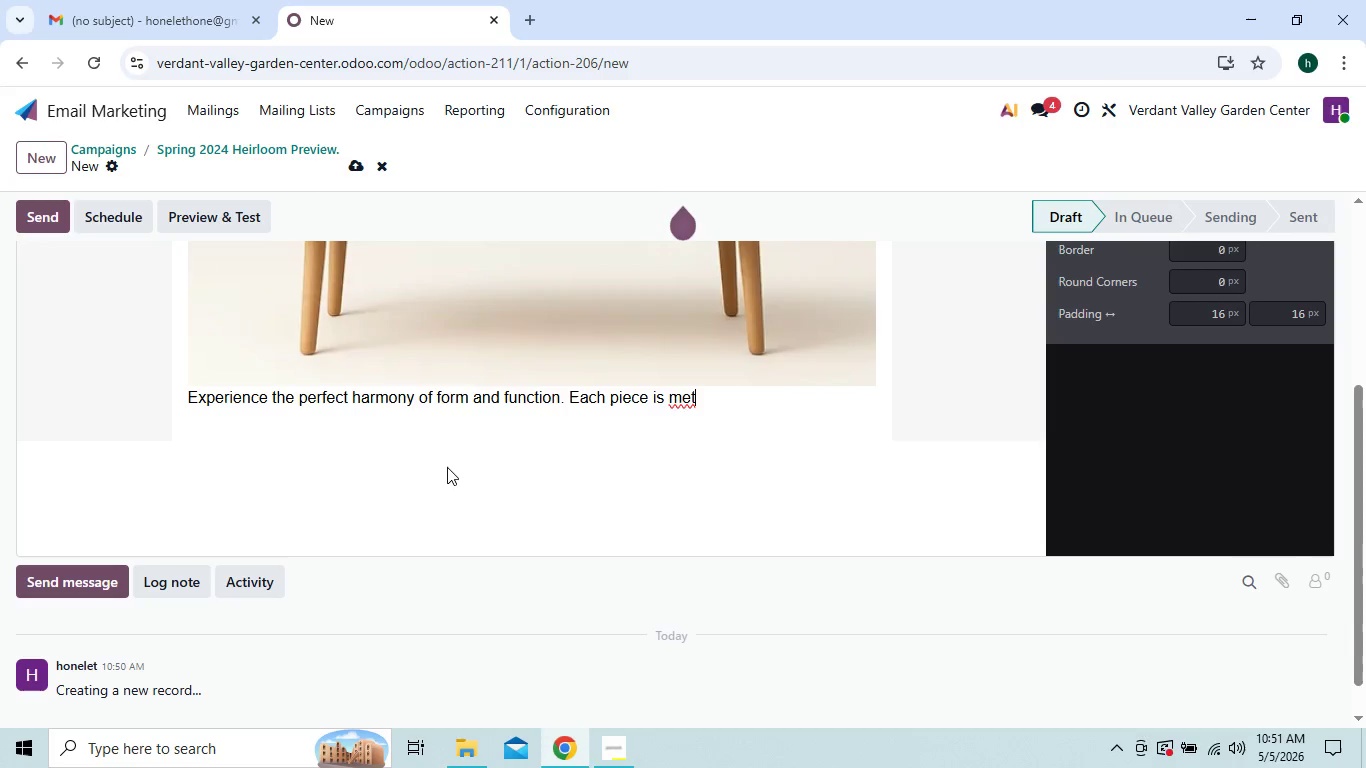 
key(Backspace)
 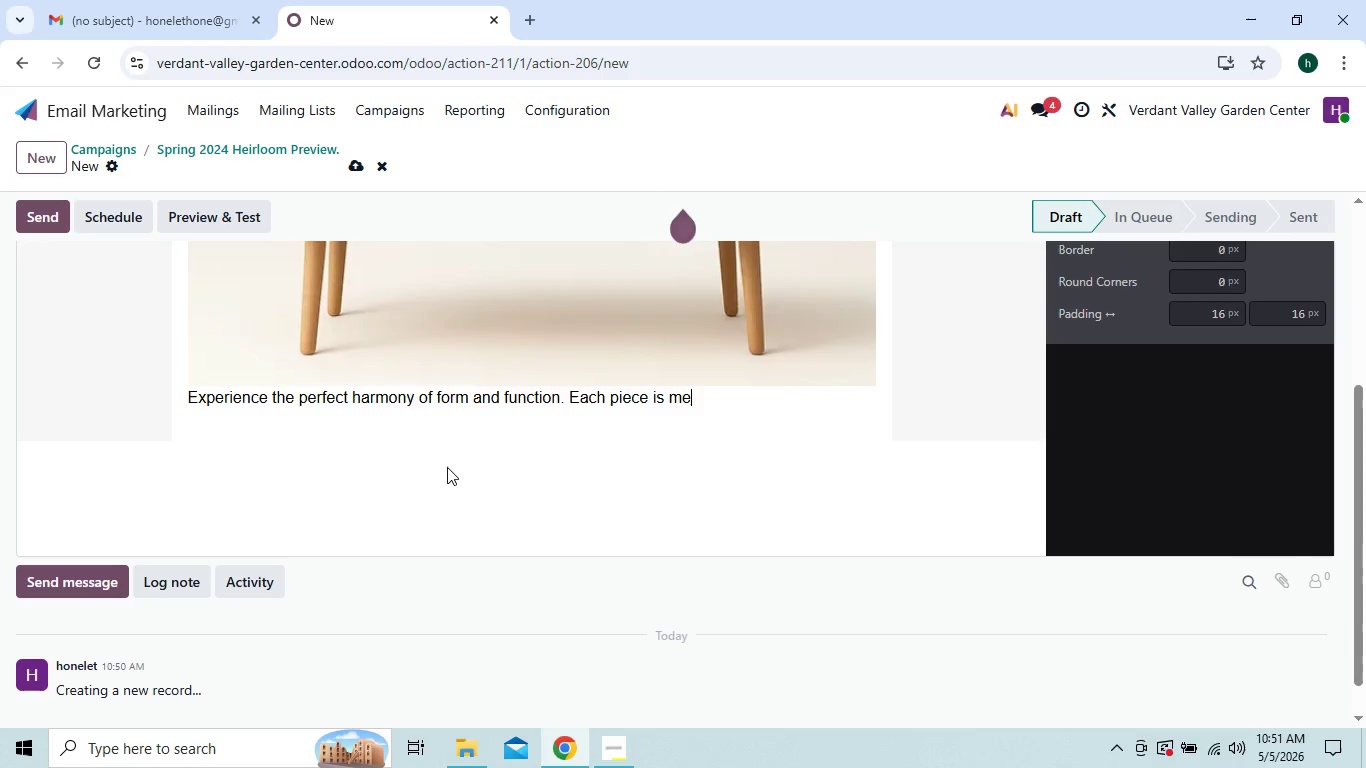 
key(Backspace)
 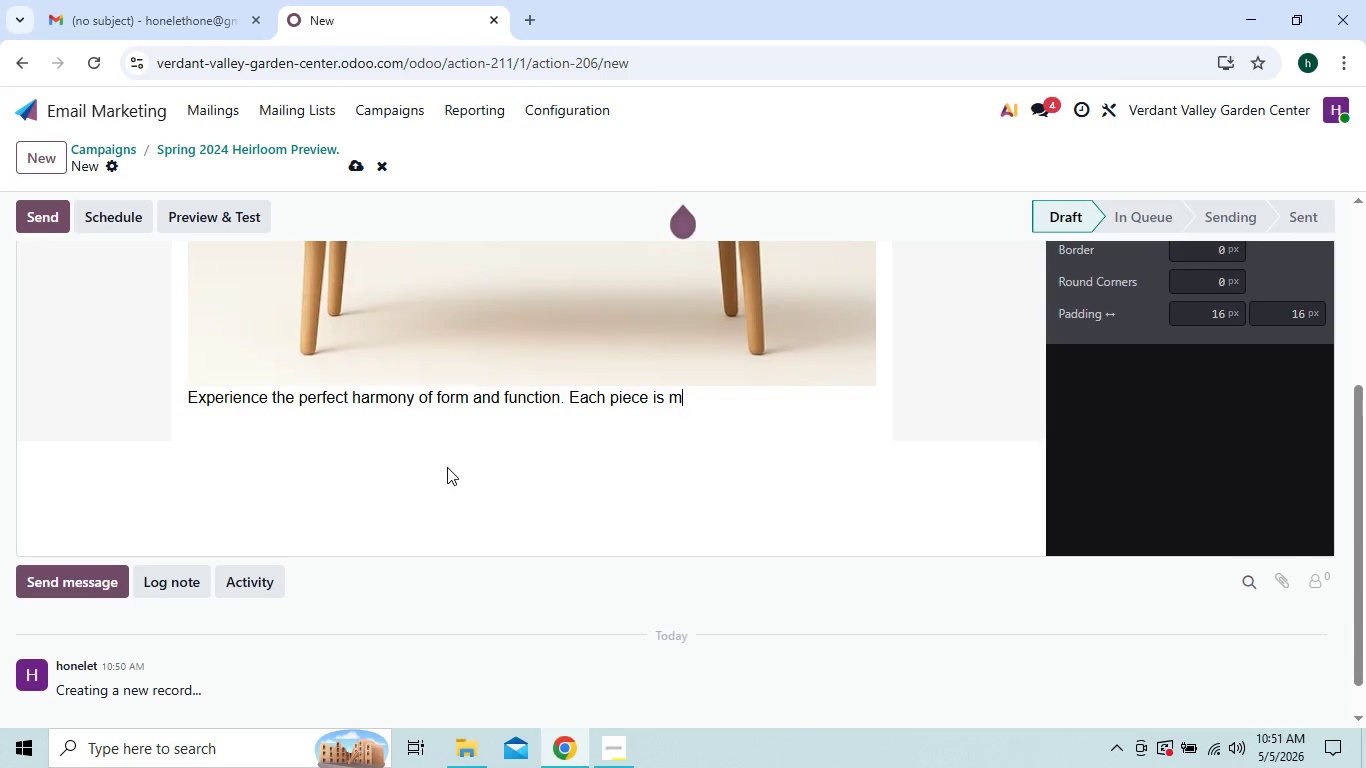 
key(Backspace)
 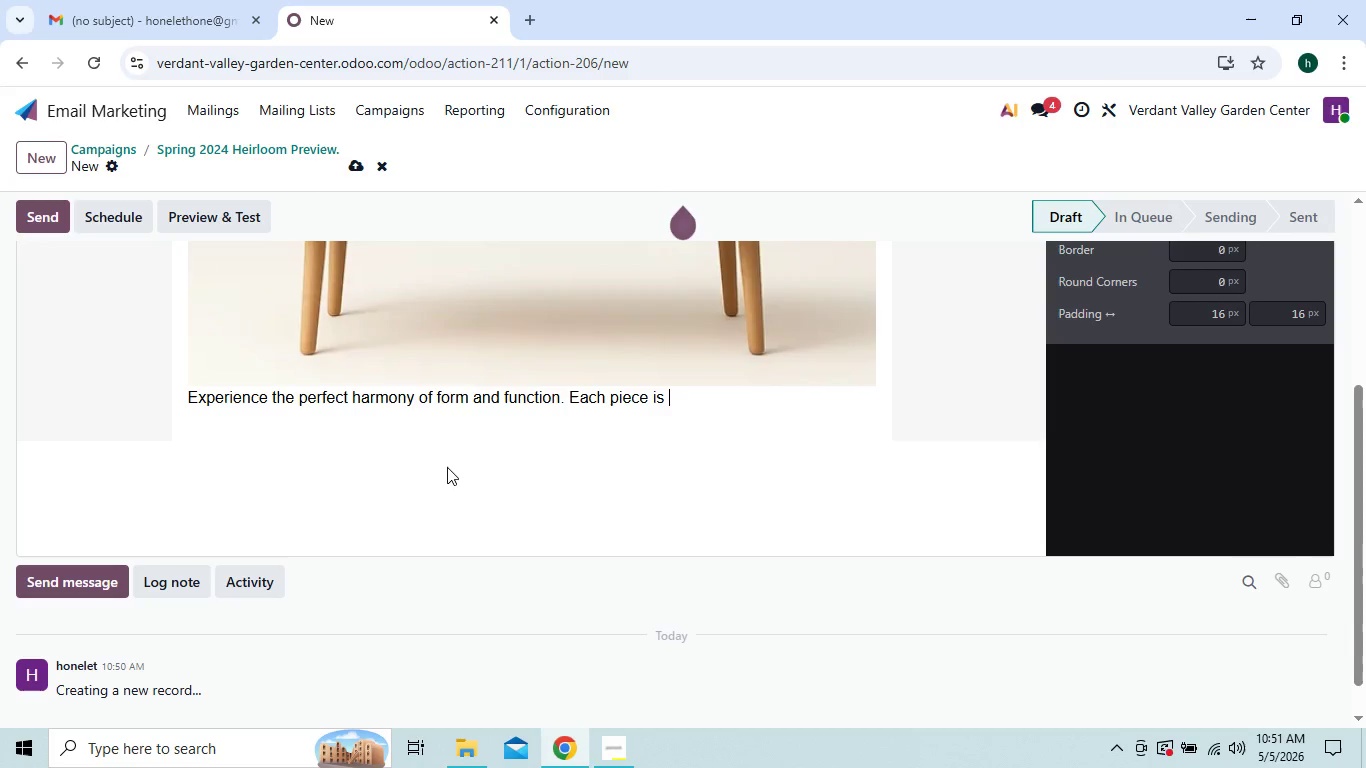 
key(Backspace)
 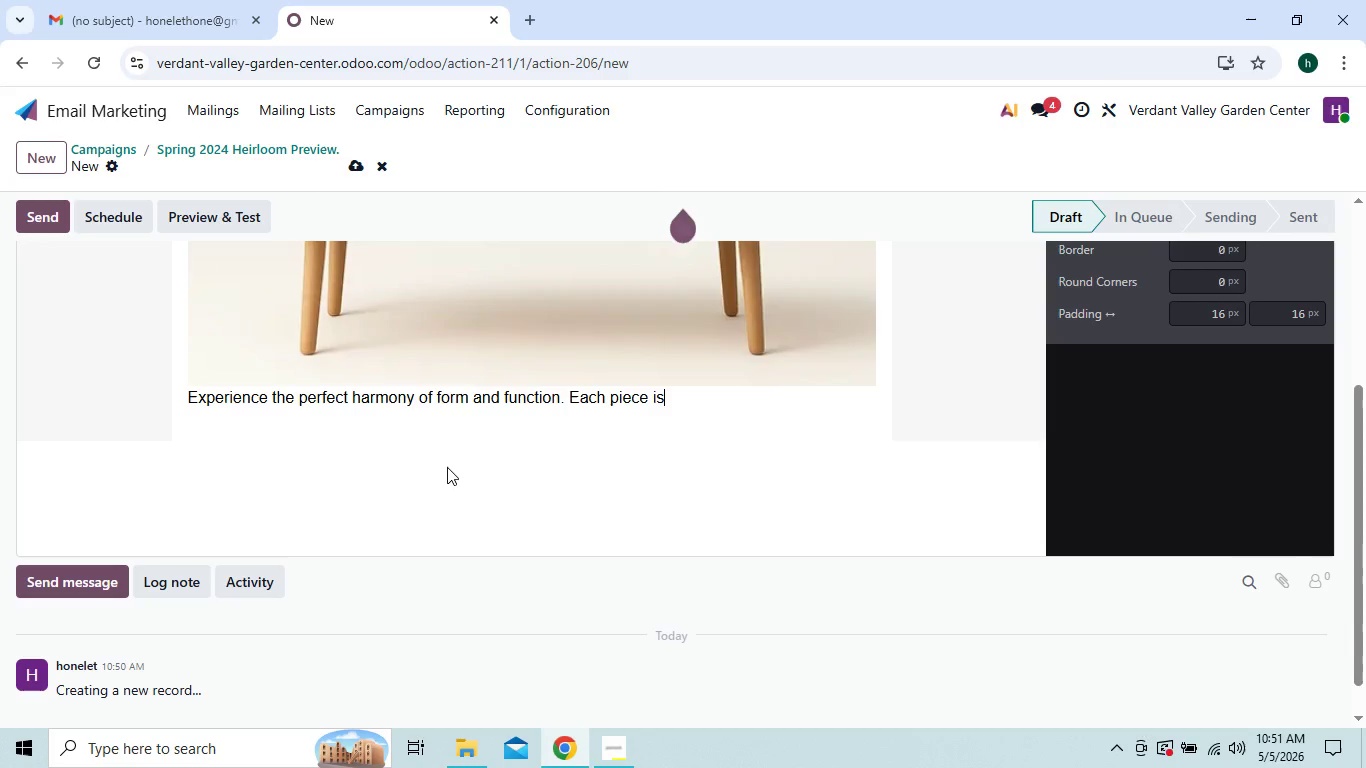 
key(Backspace)
 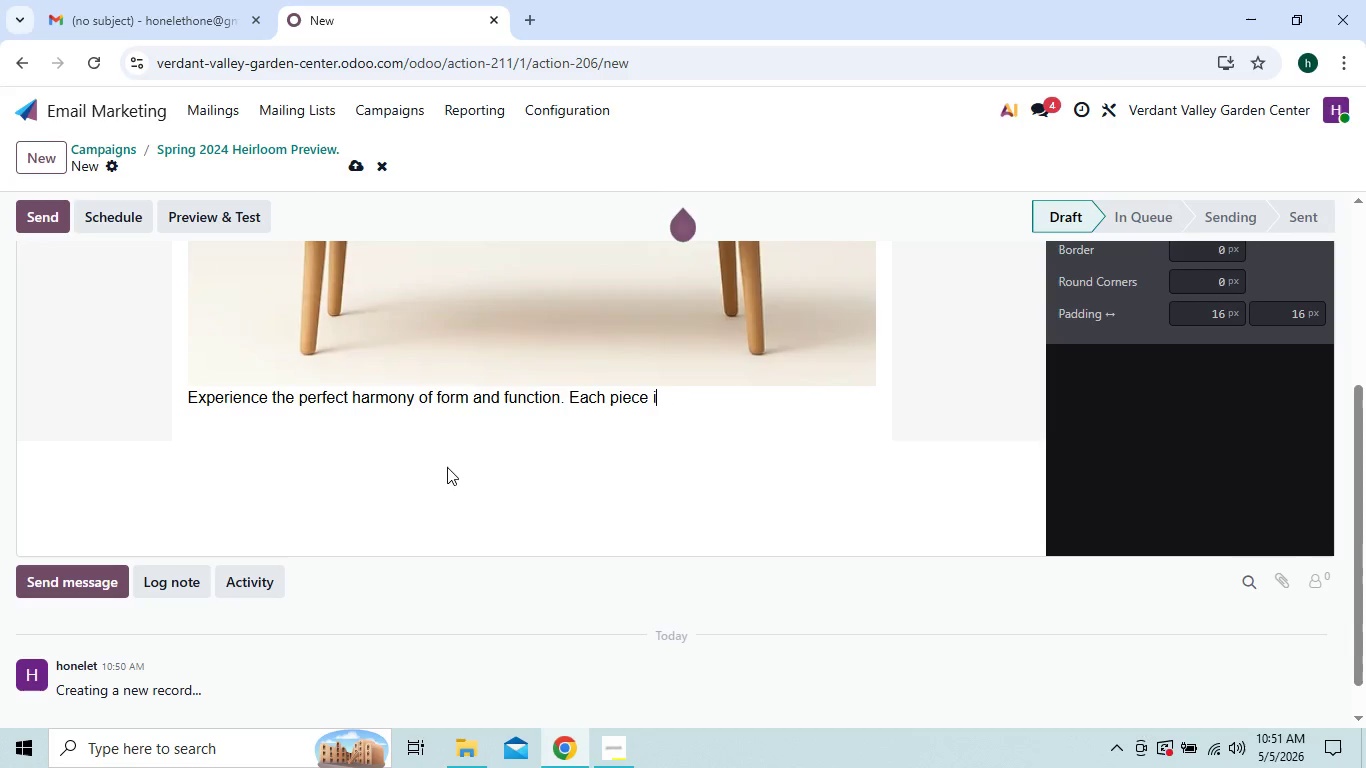 
key(Backspace)
 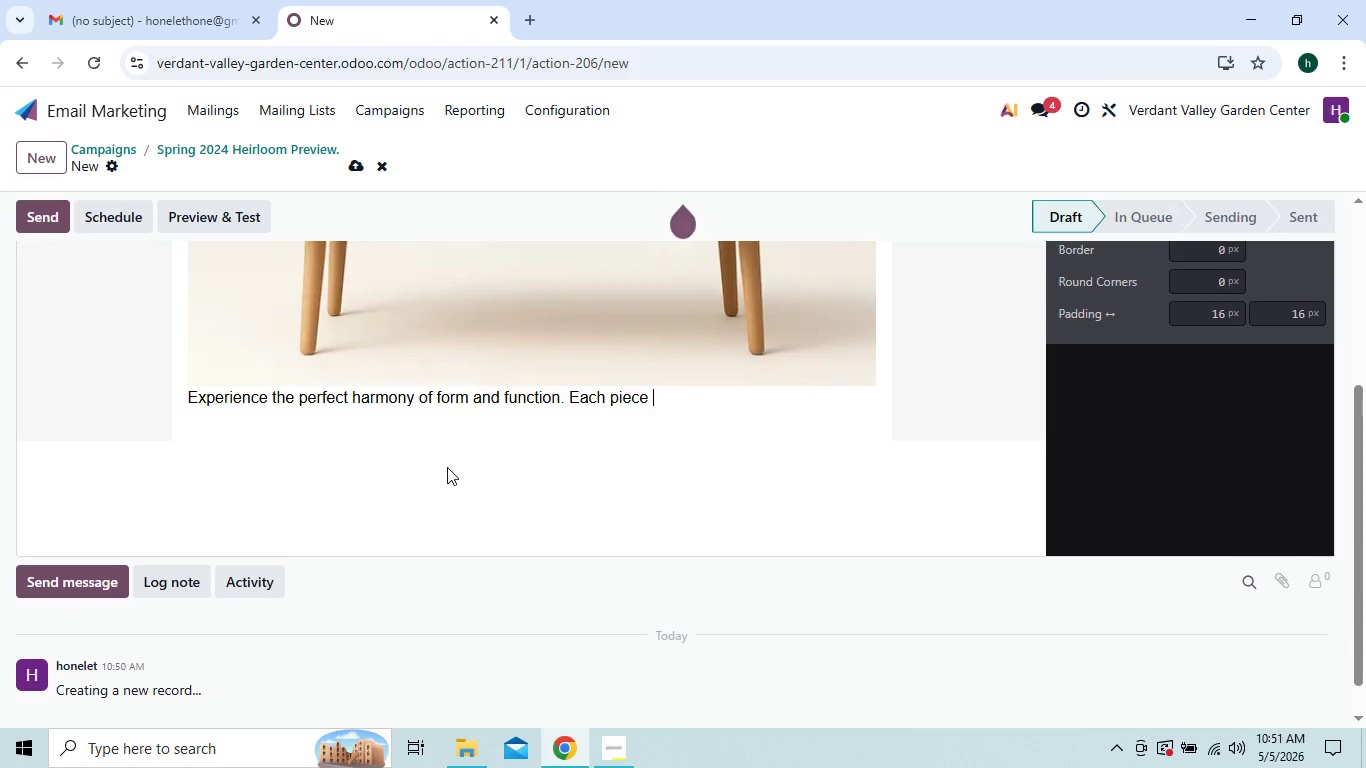 
key(Backspace)
 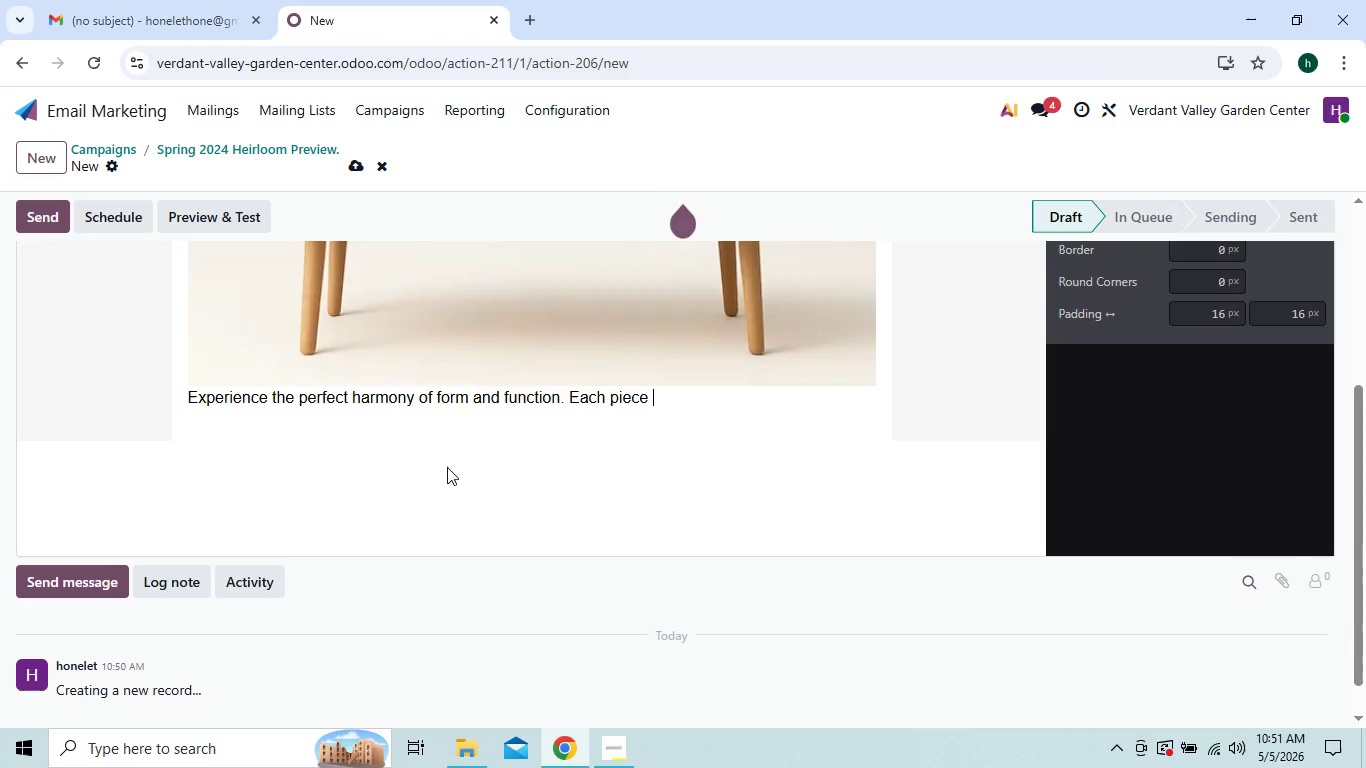 
key(Backspace)
 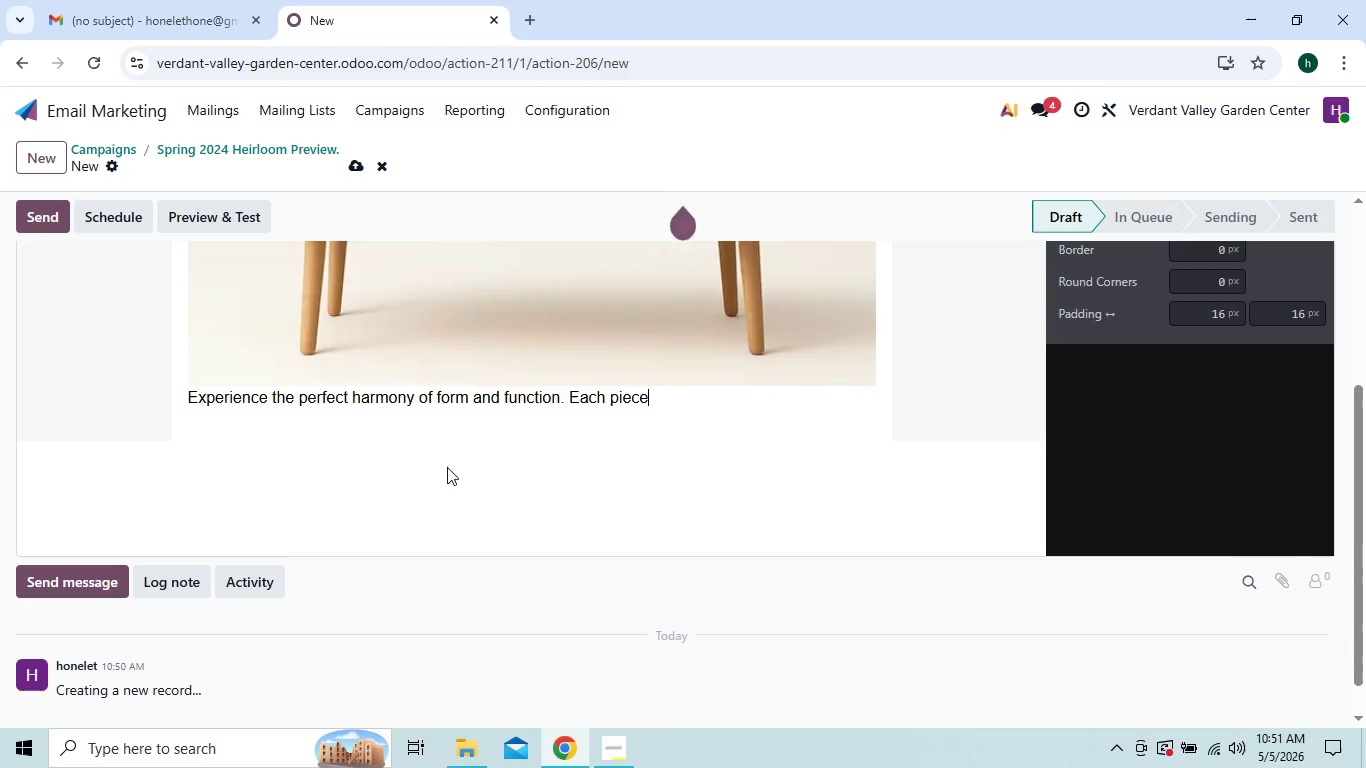 
key(Backspace)
 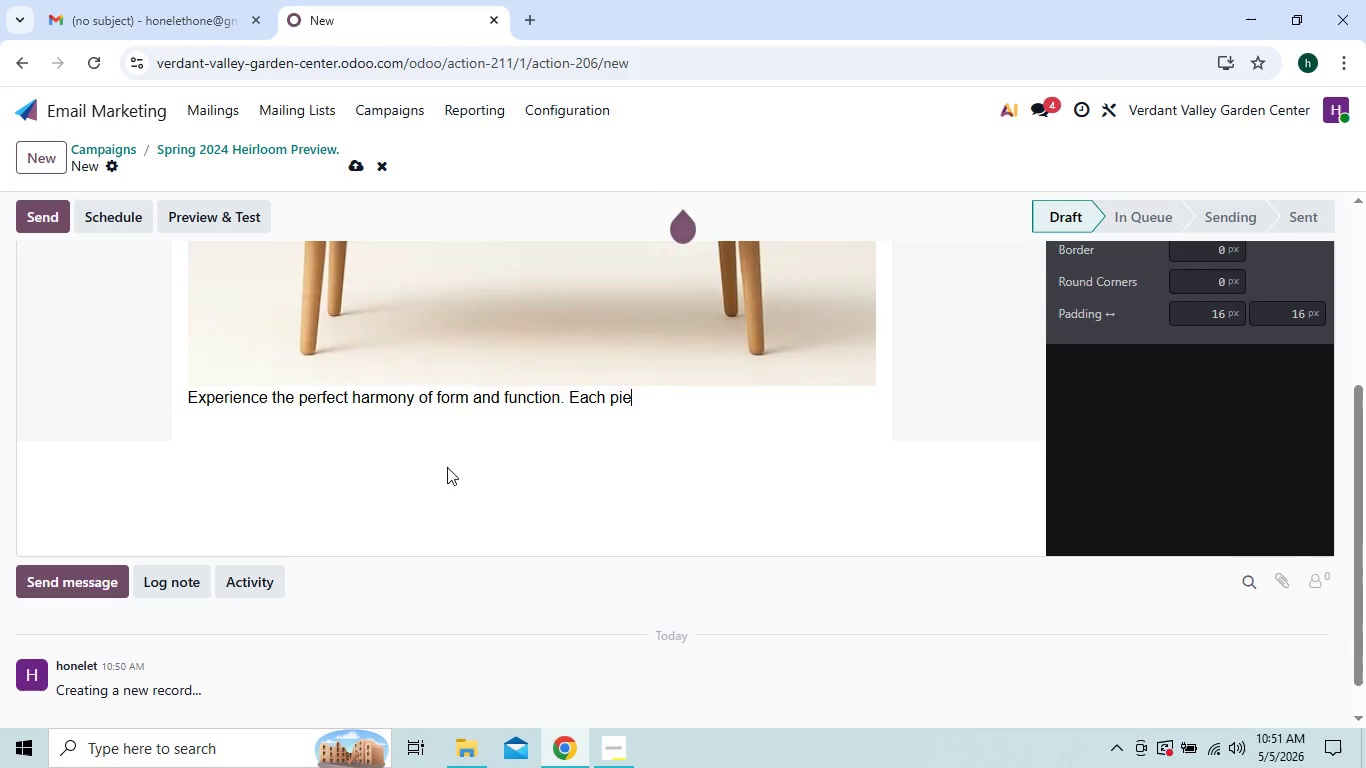 
key(Backspace)
 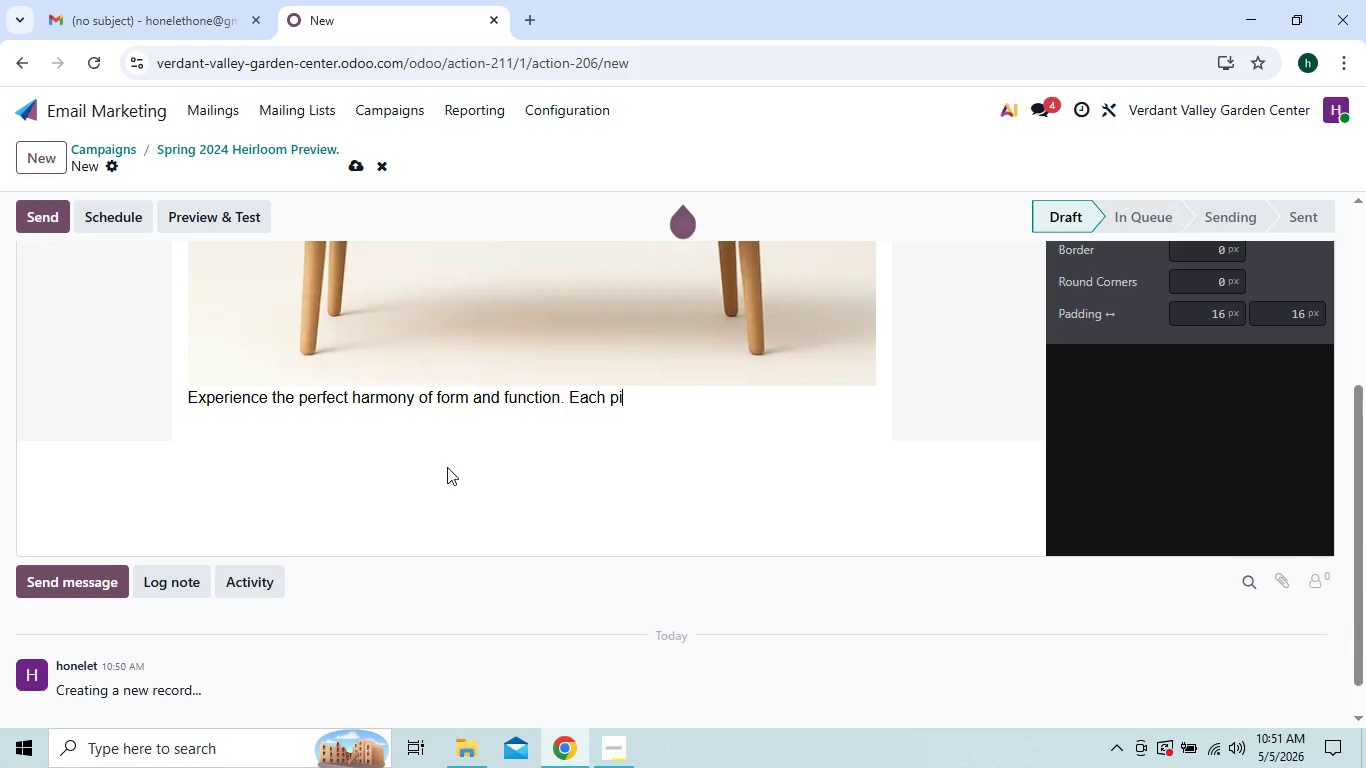 
key(Backspace)
 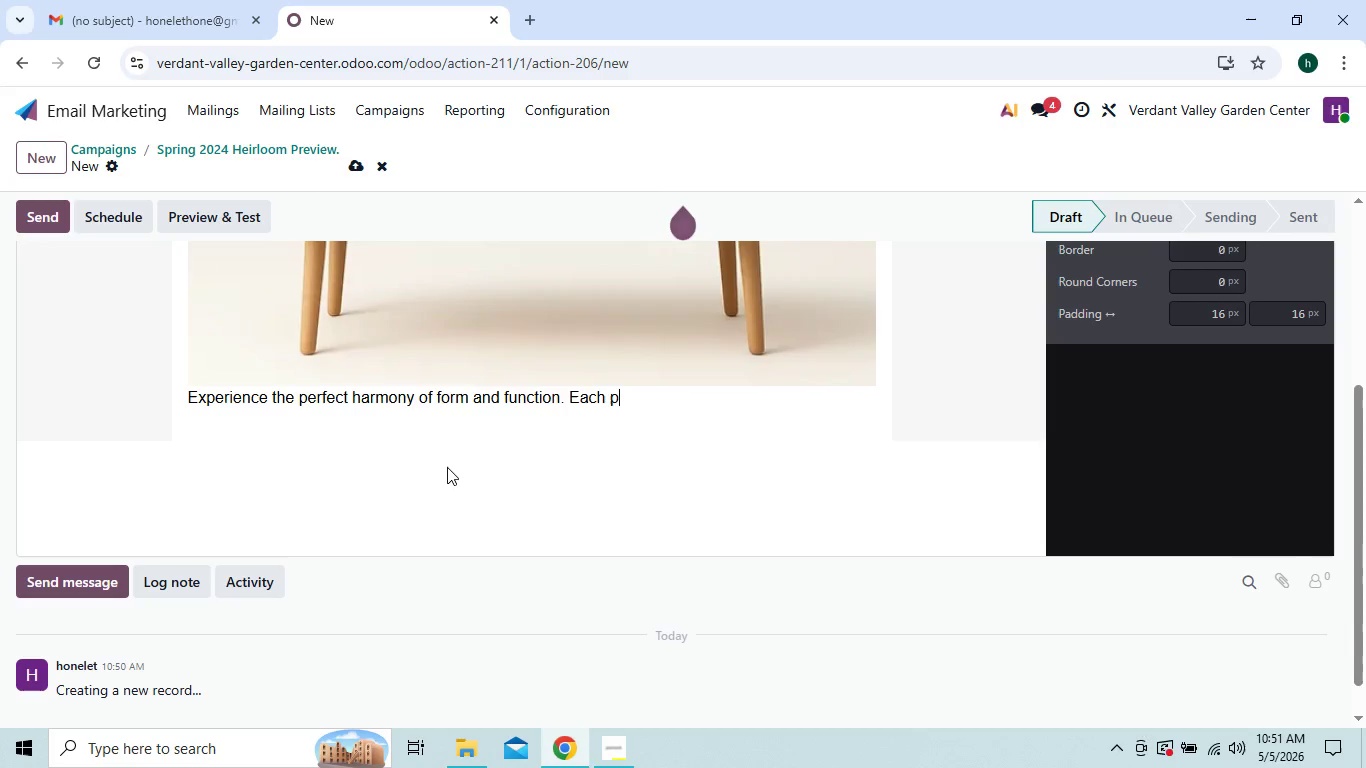 
key(Backspace)
 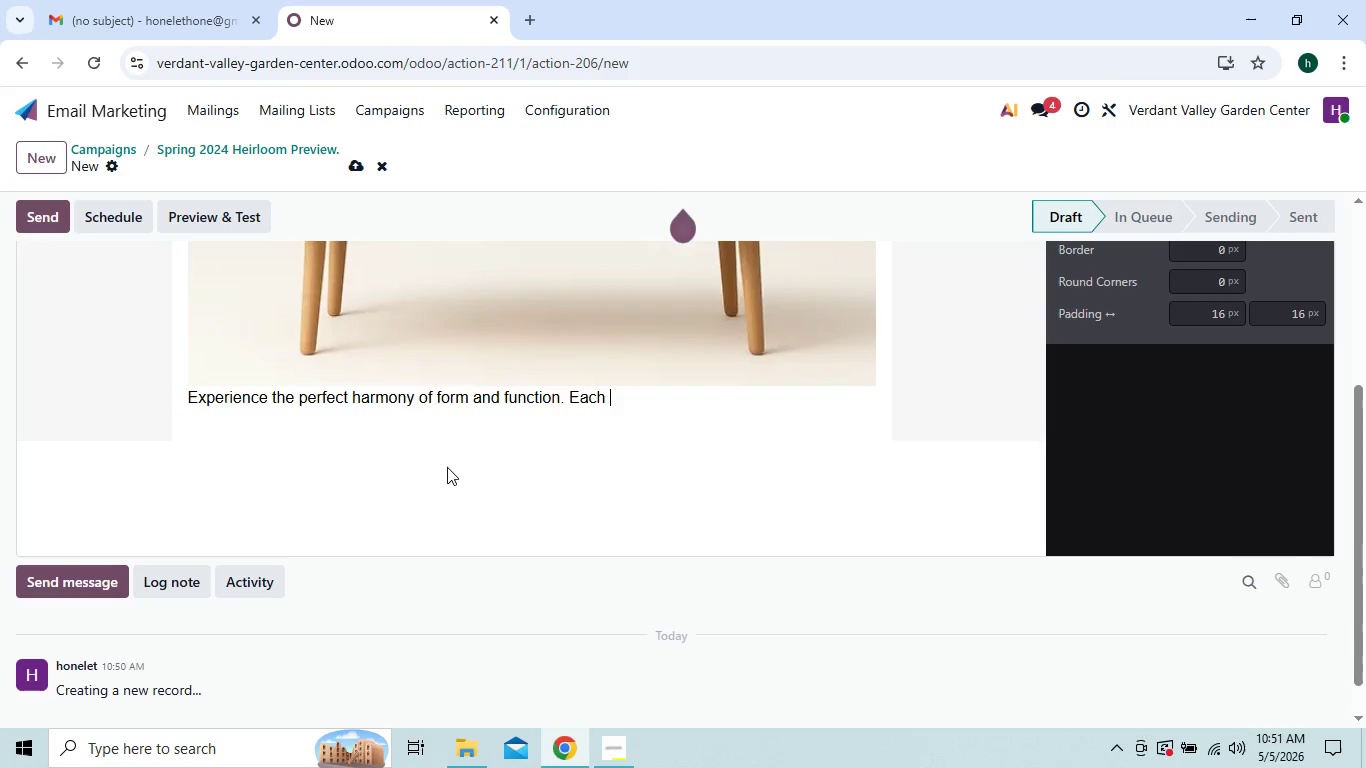 
key(Backspace)
 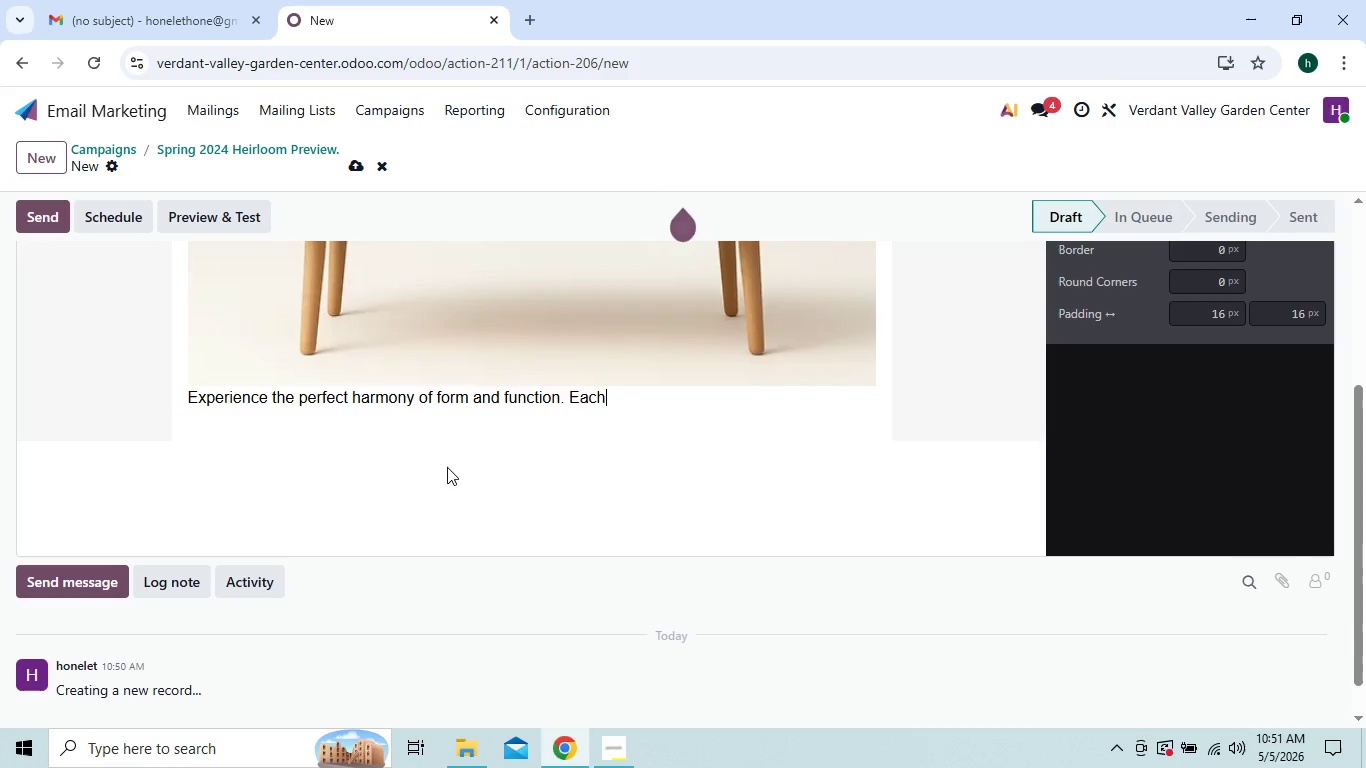 
key(Backspace)
 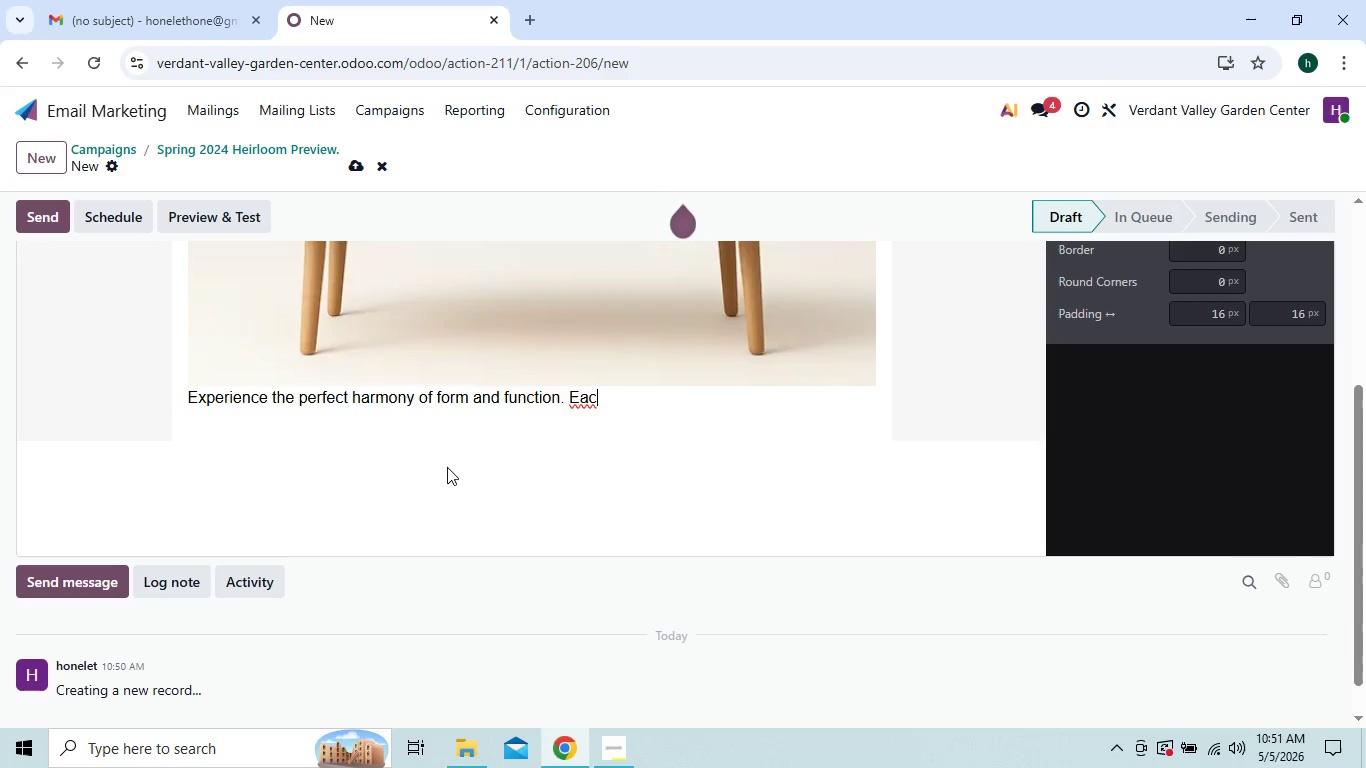 
key(Backspace)
 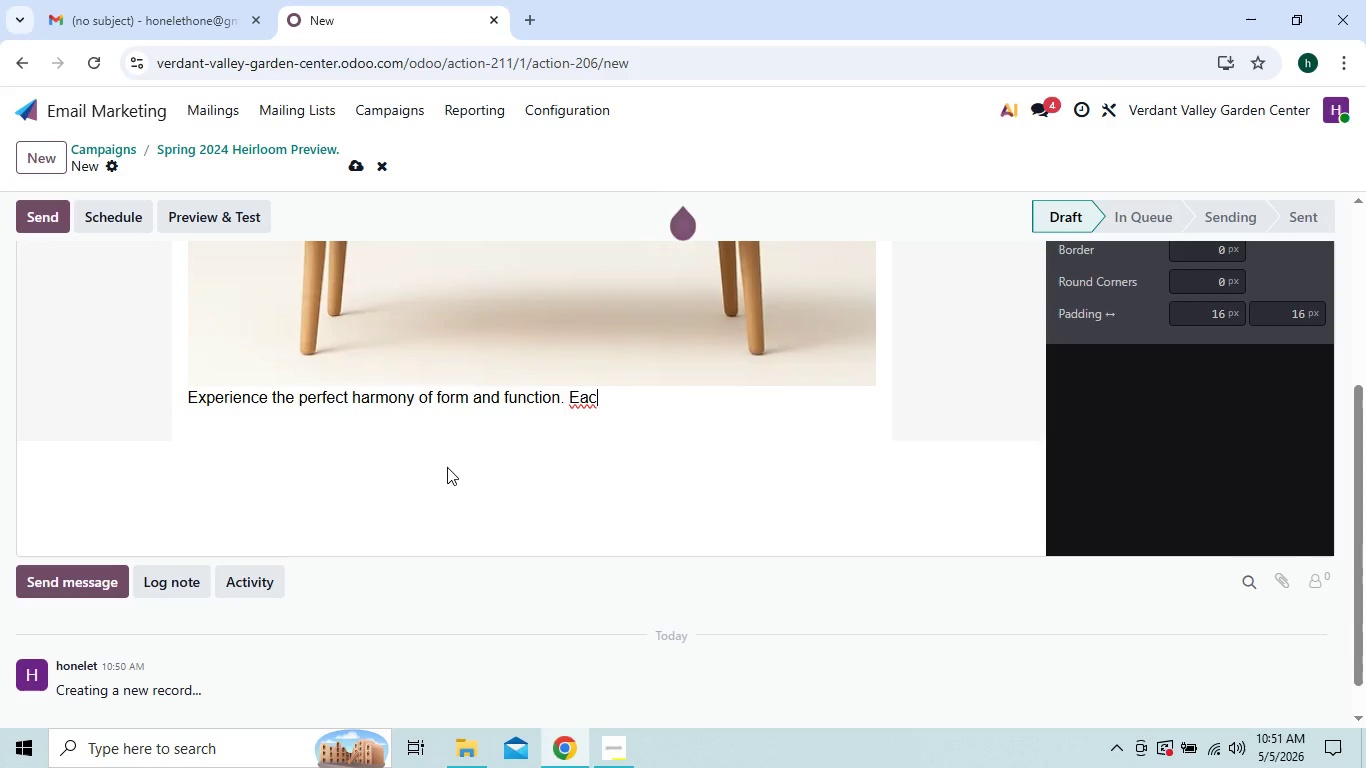 
key(Backspace)
 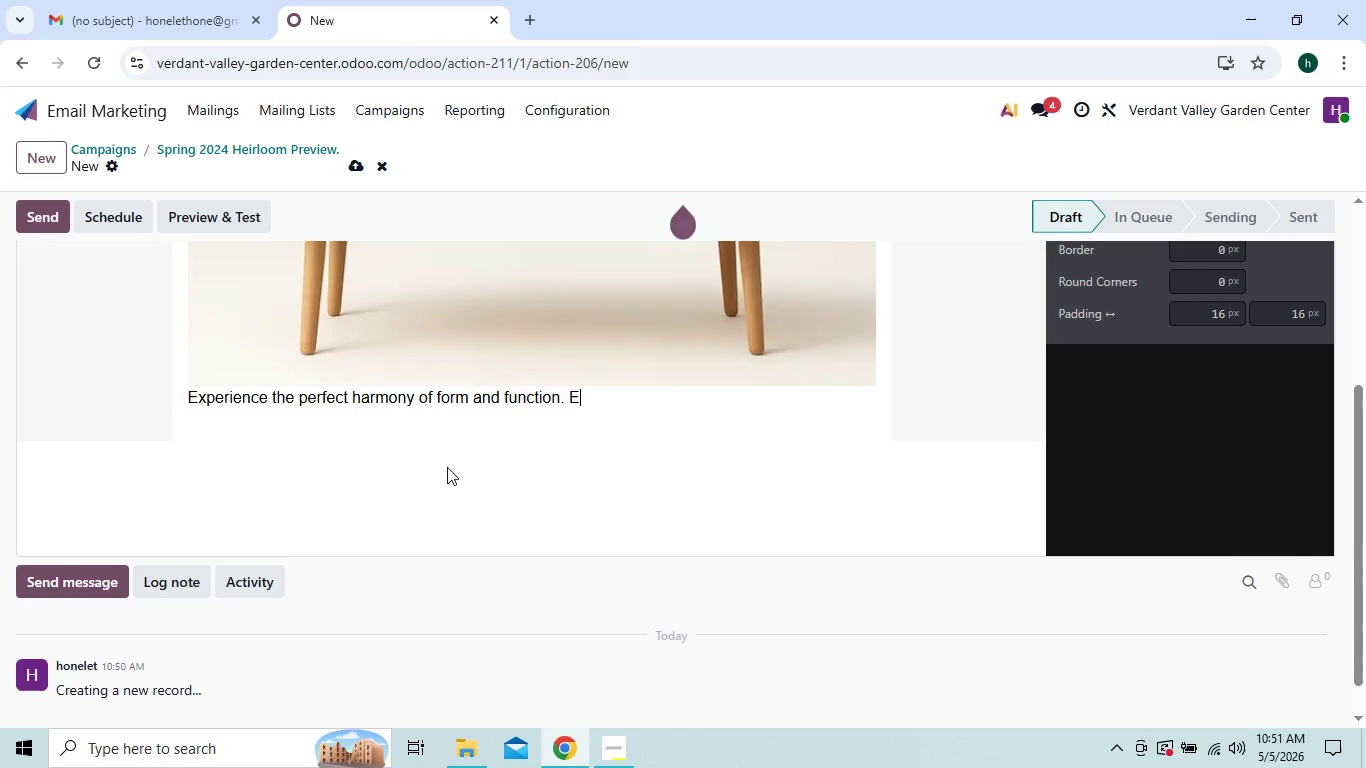 
key(Backspace)
 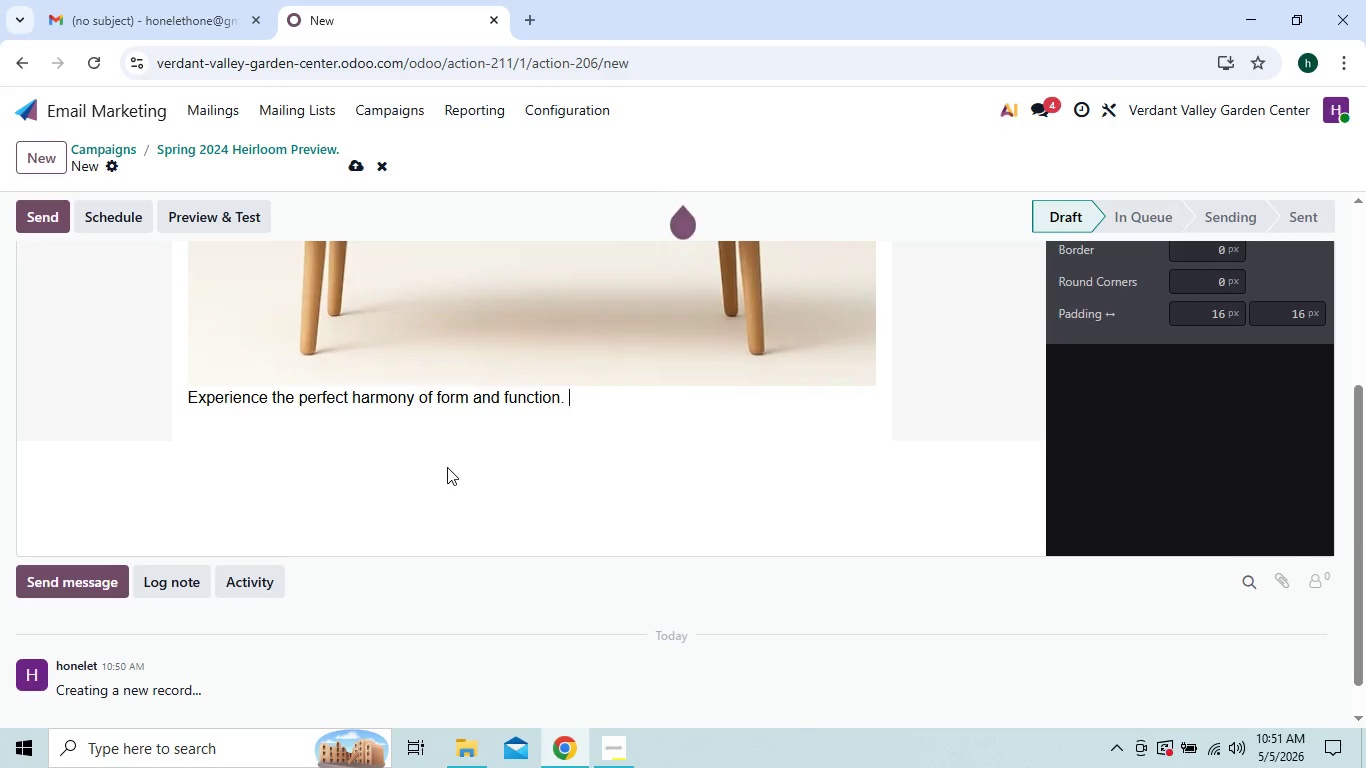 
key(Backspace)
 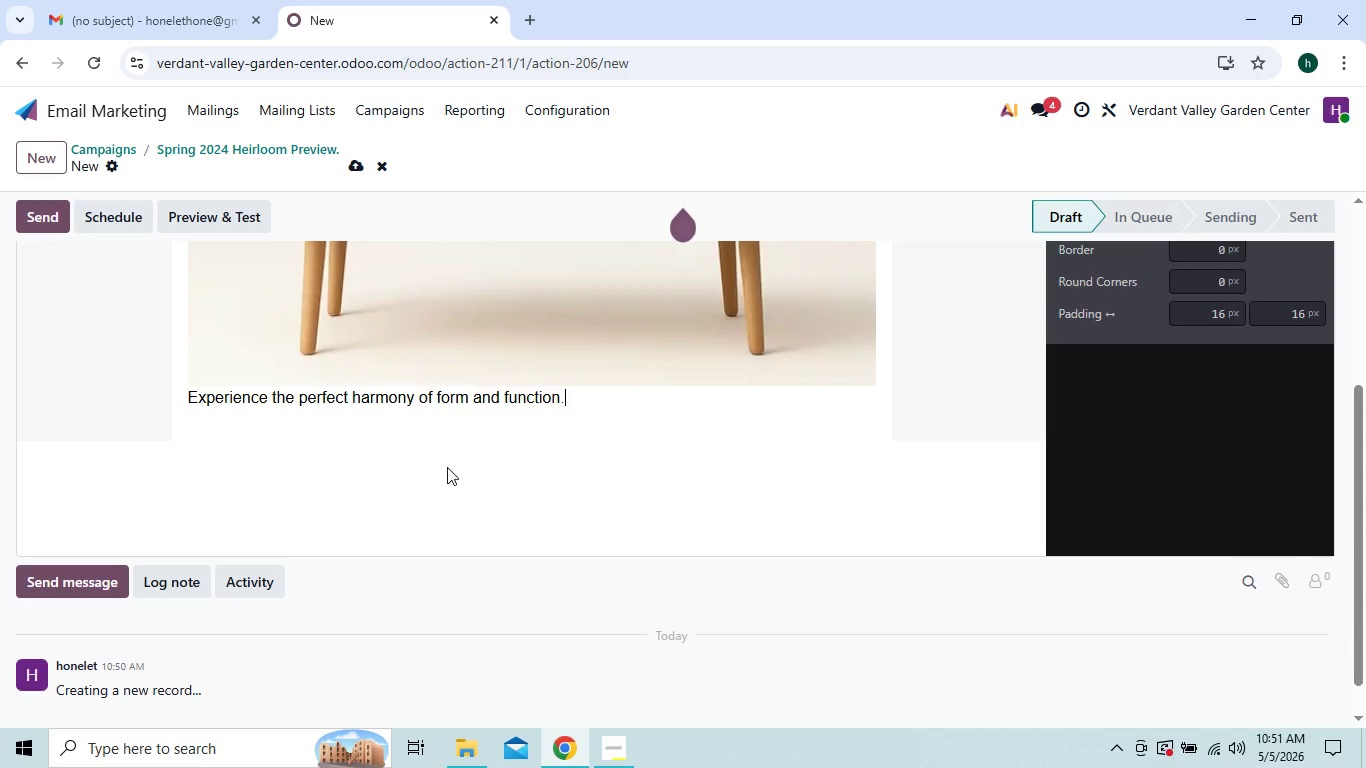 
key(Backspace)
 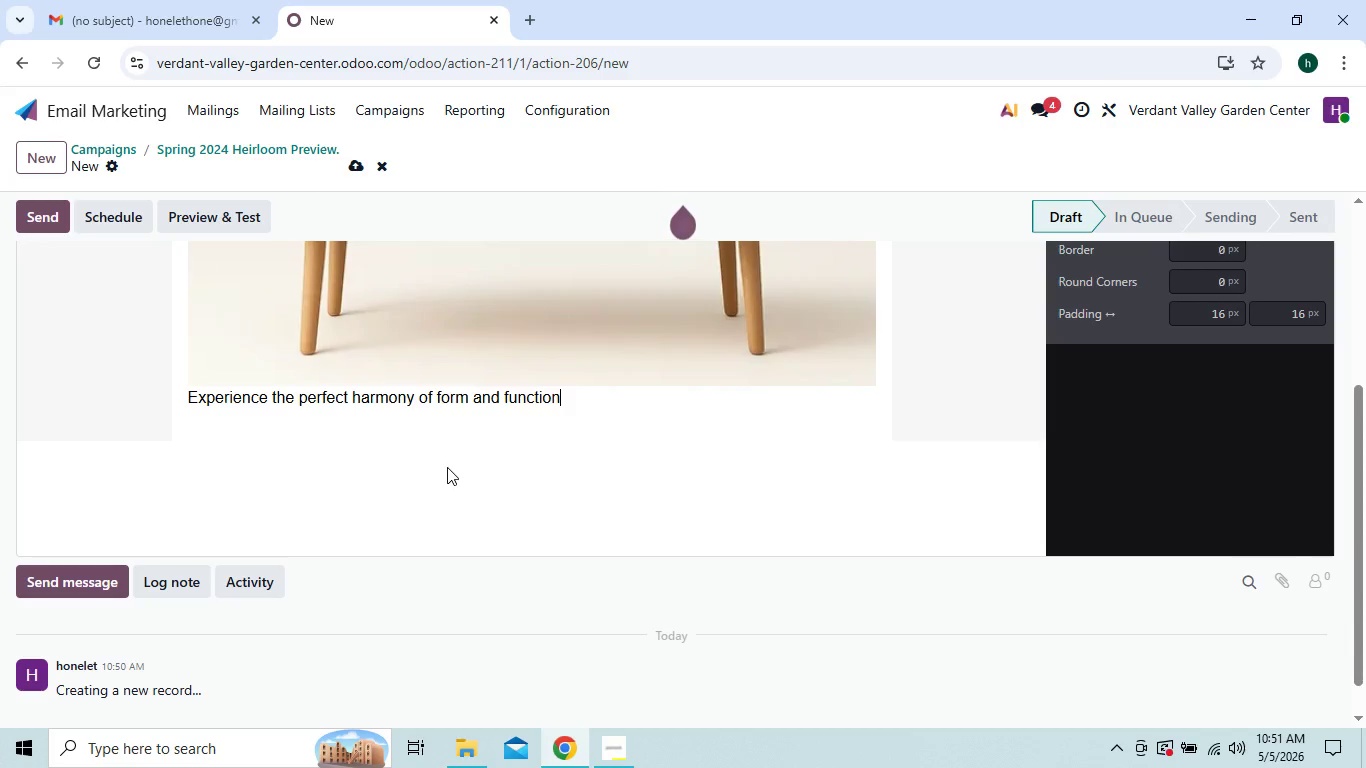 
key(Backspace)
 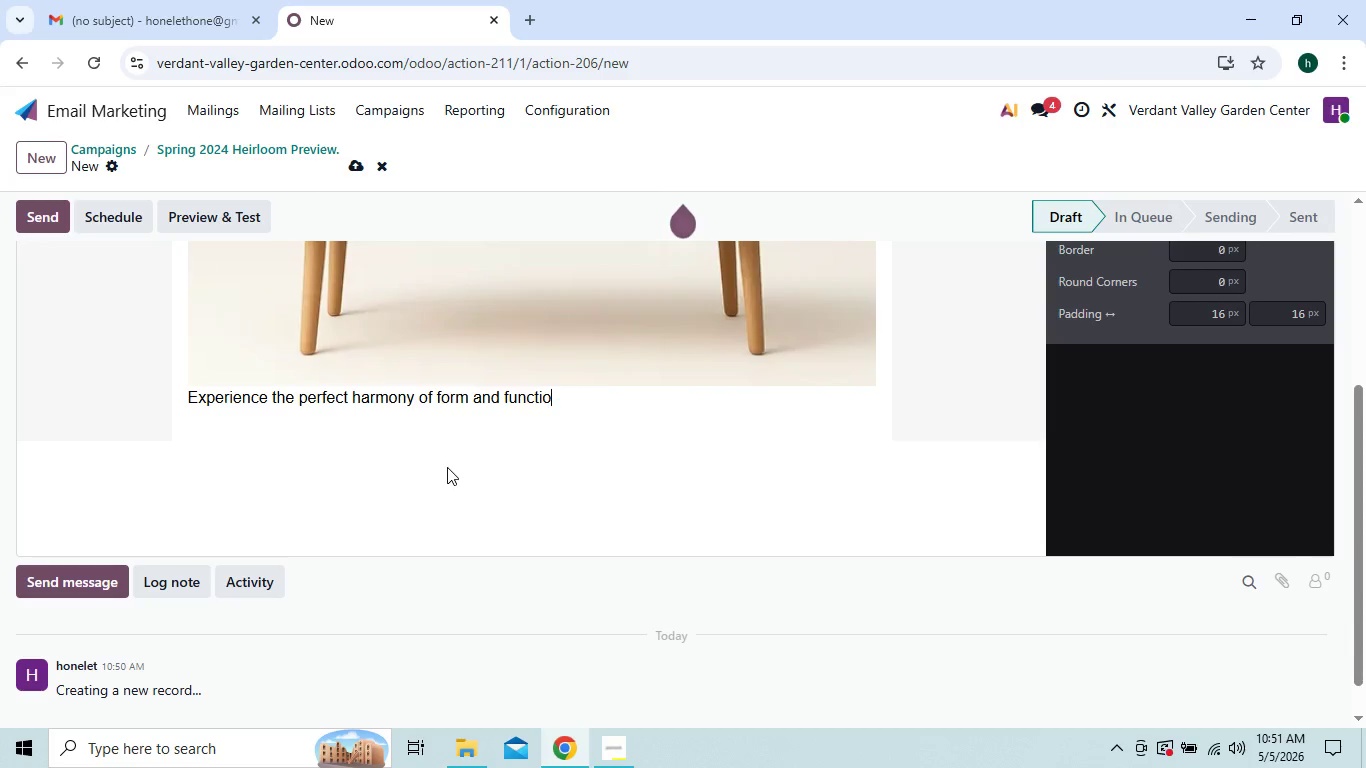 
key(Backspace)
 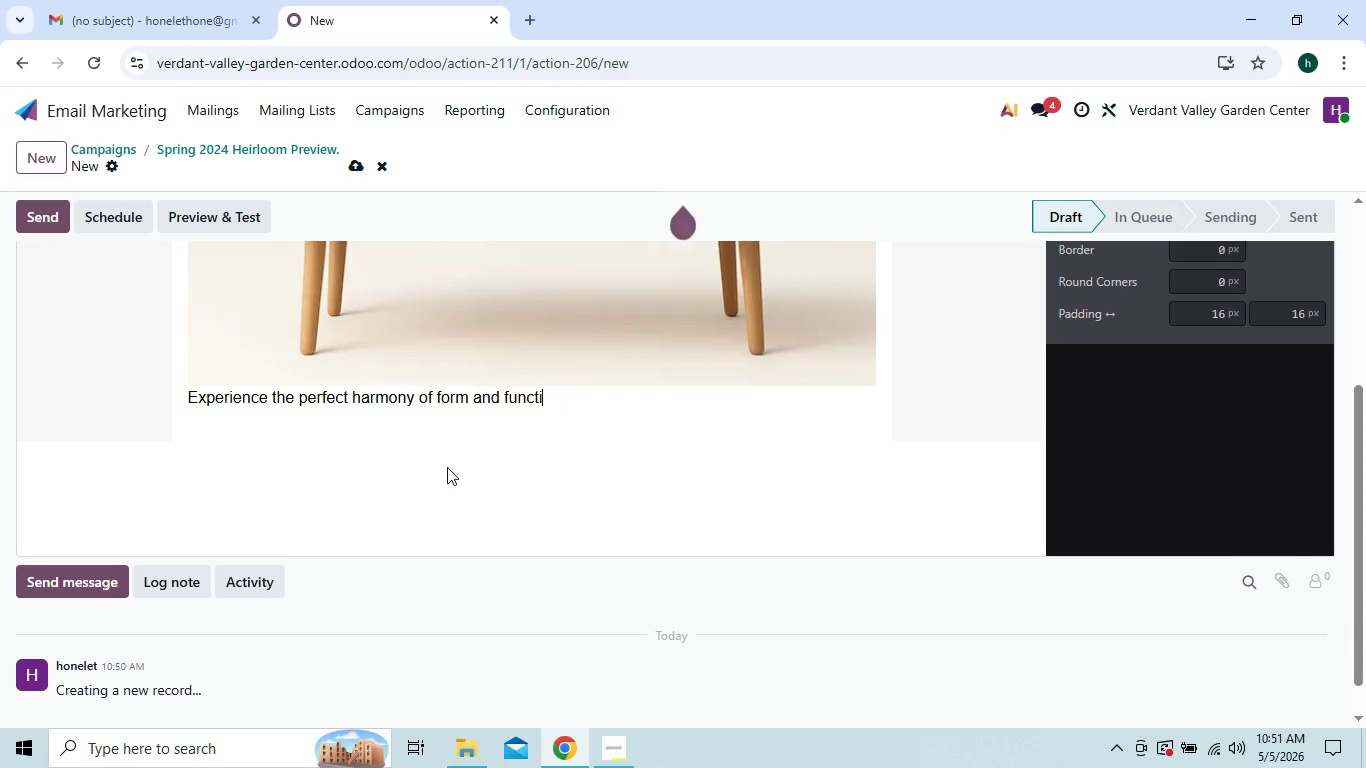 
key(Backspace)
 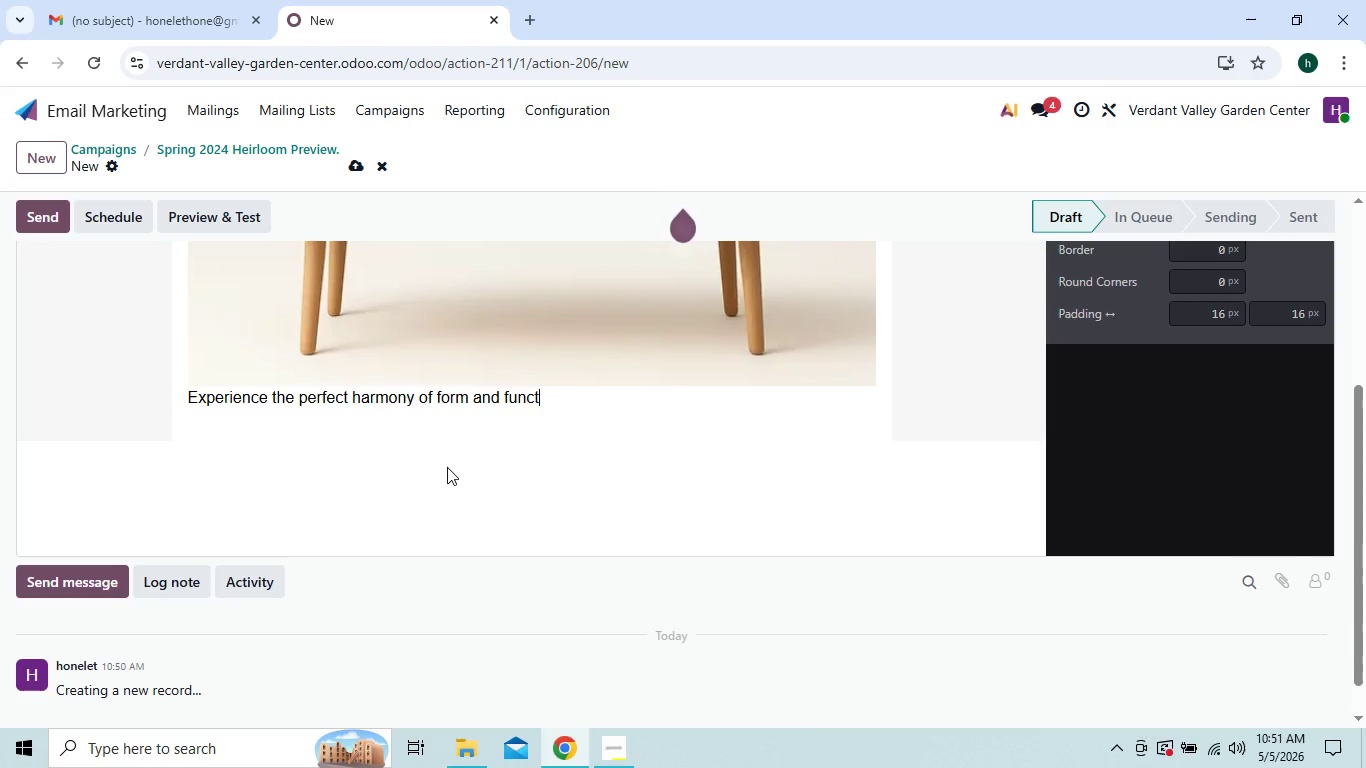 
key(Backspace)
 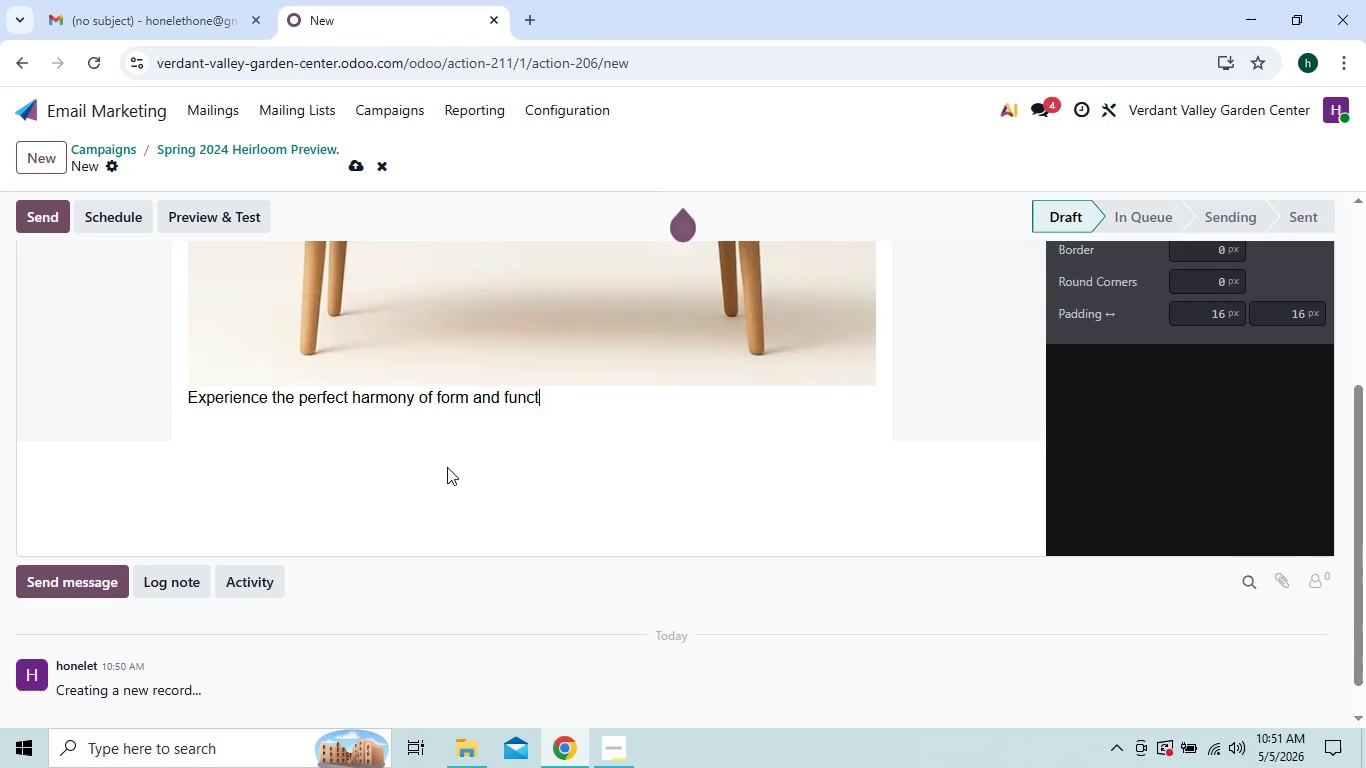 
key(Backspace)
 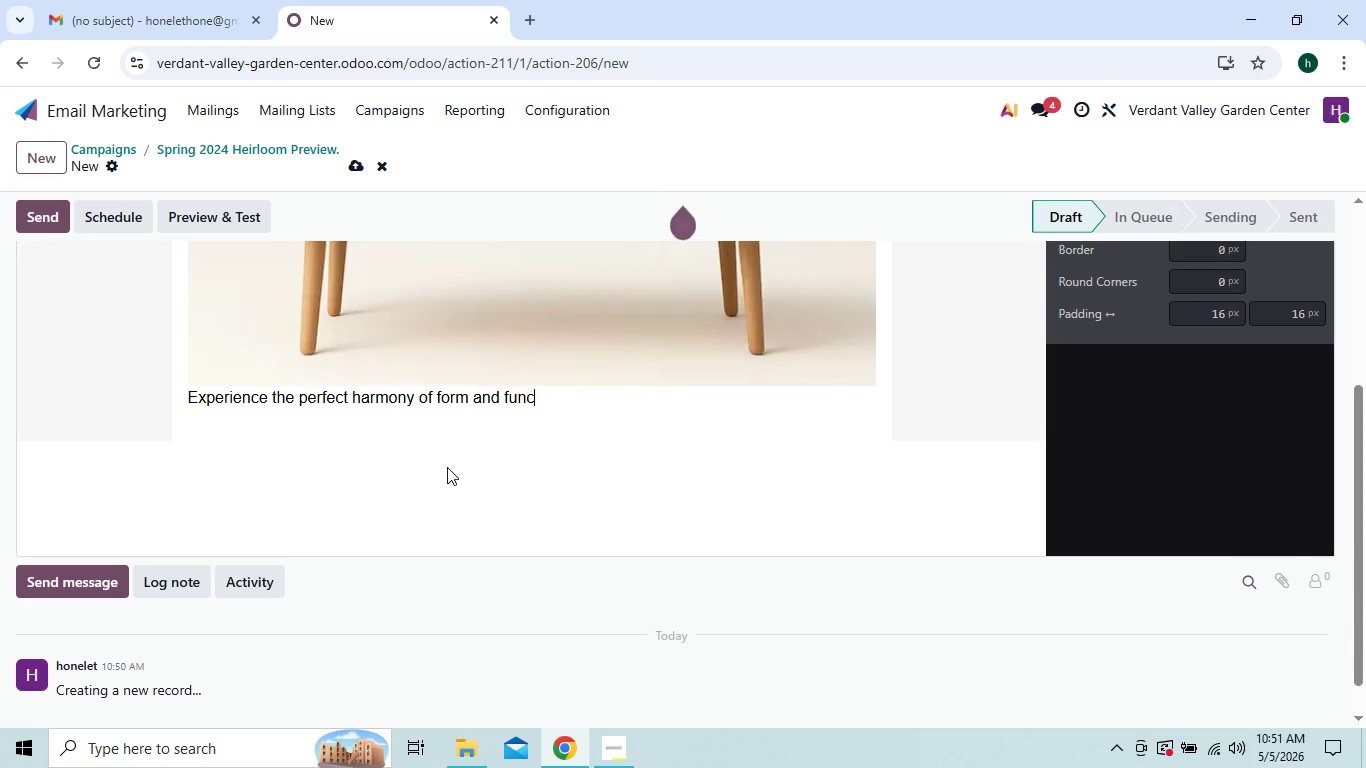 
key(Backspace)
 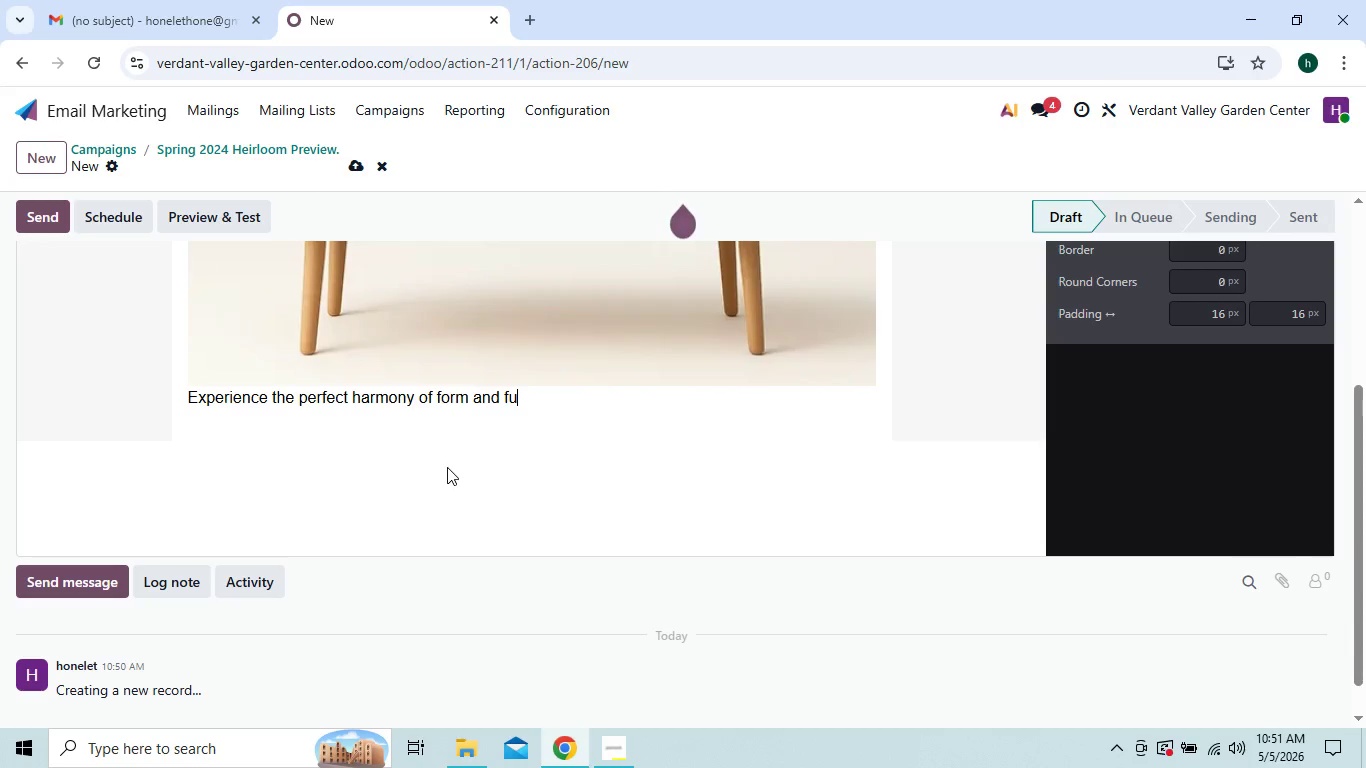 
key(Backspace)
 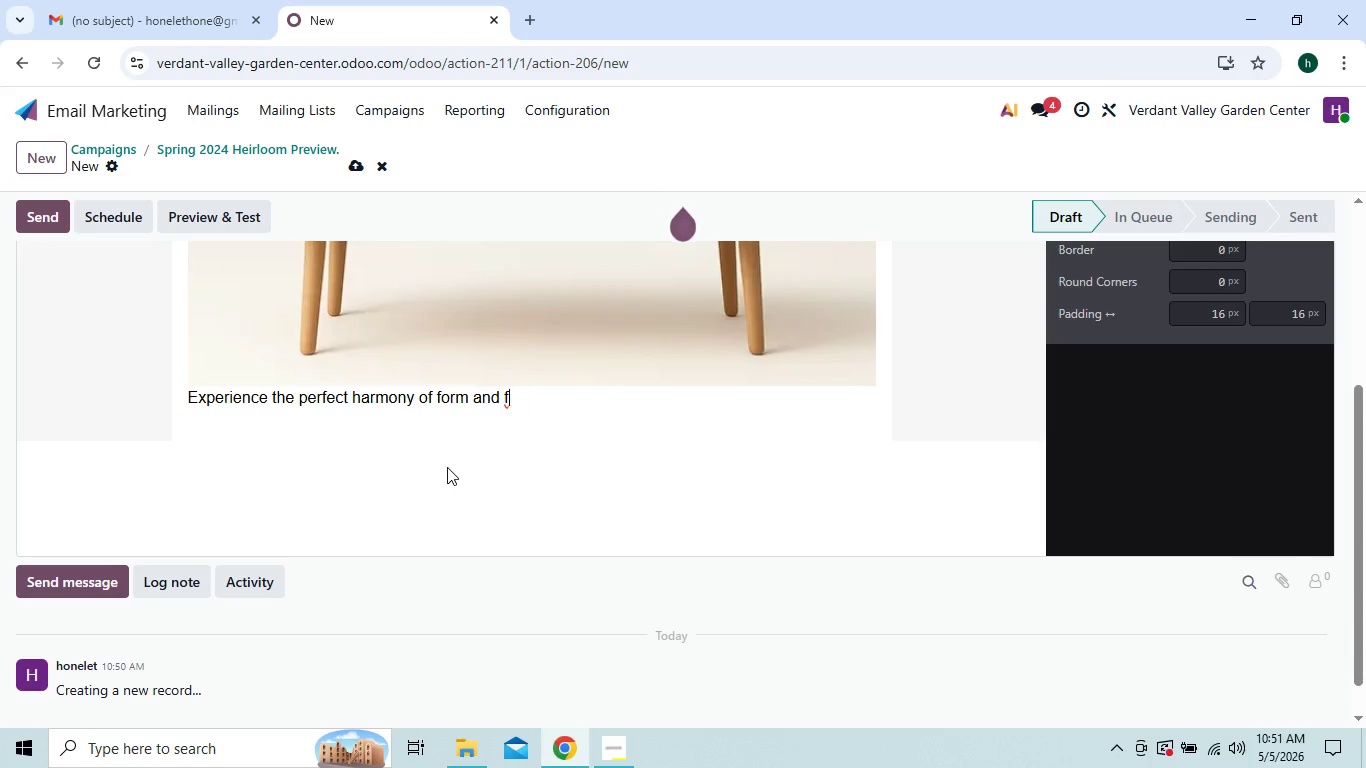 
key(Backspace)
 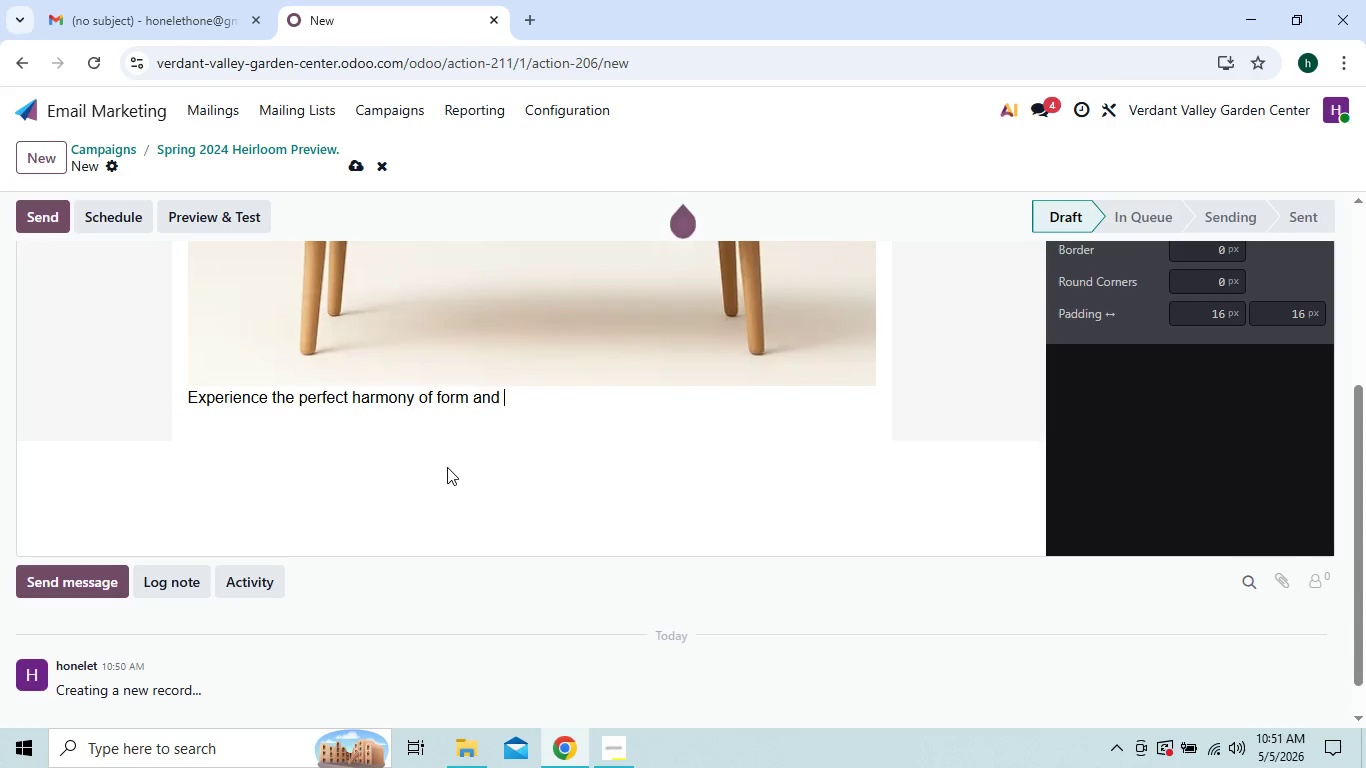 
key(Backspace)
 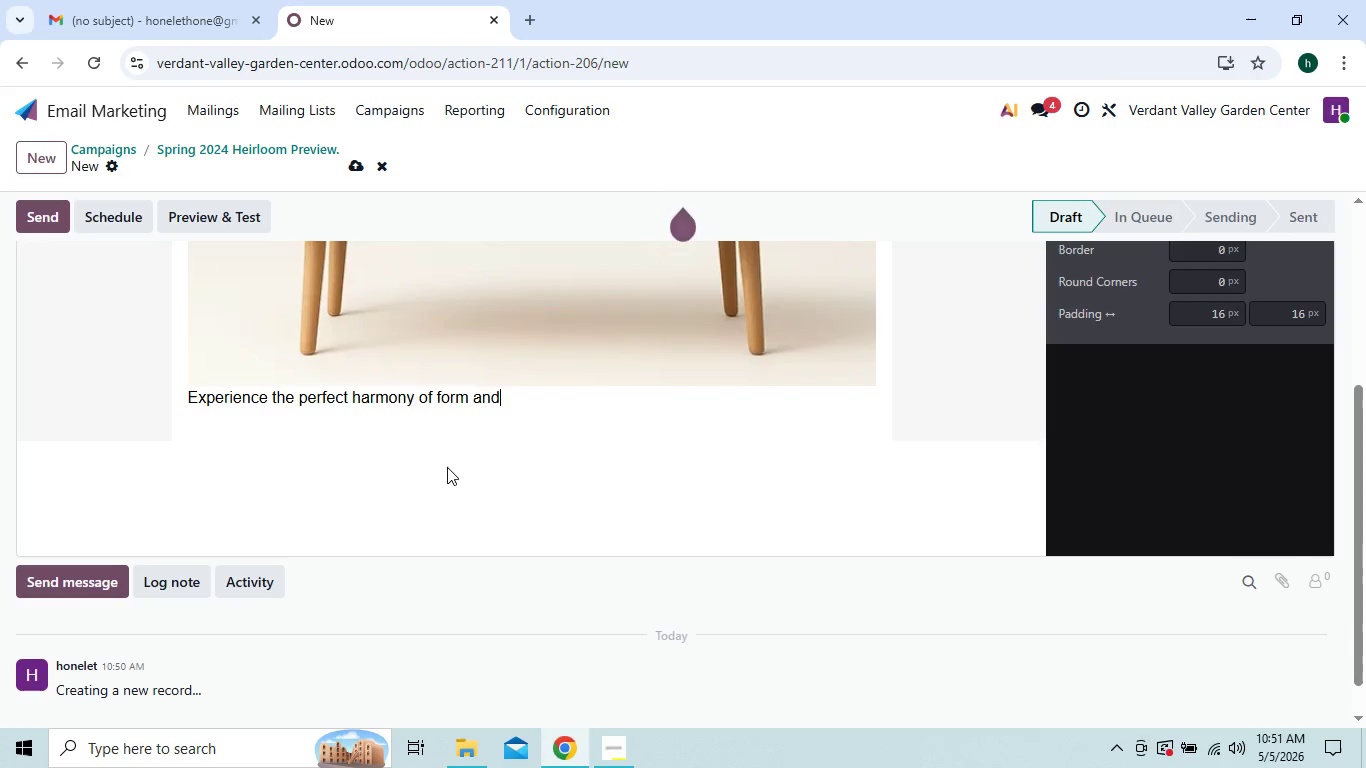 
key(Backspace)
 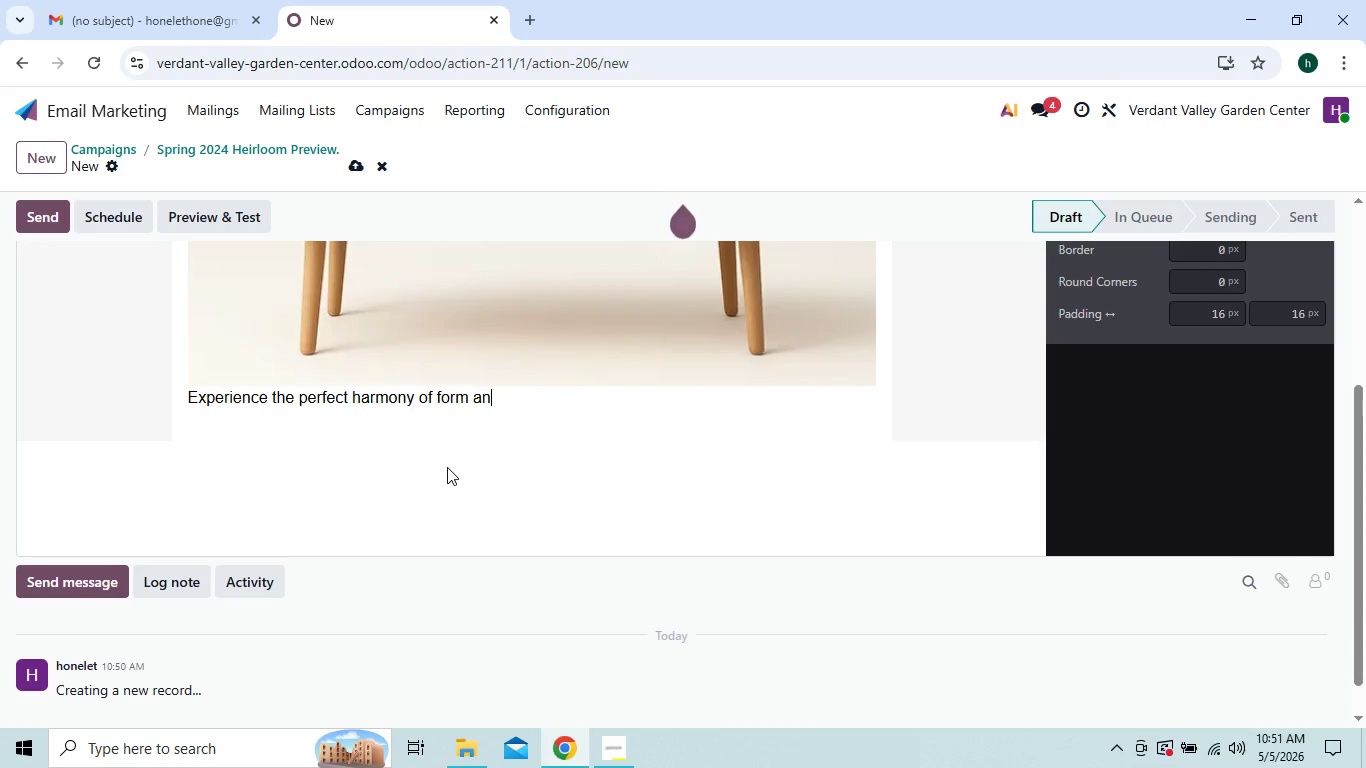 
key(Backspace)
 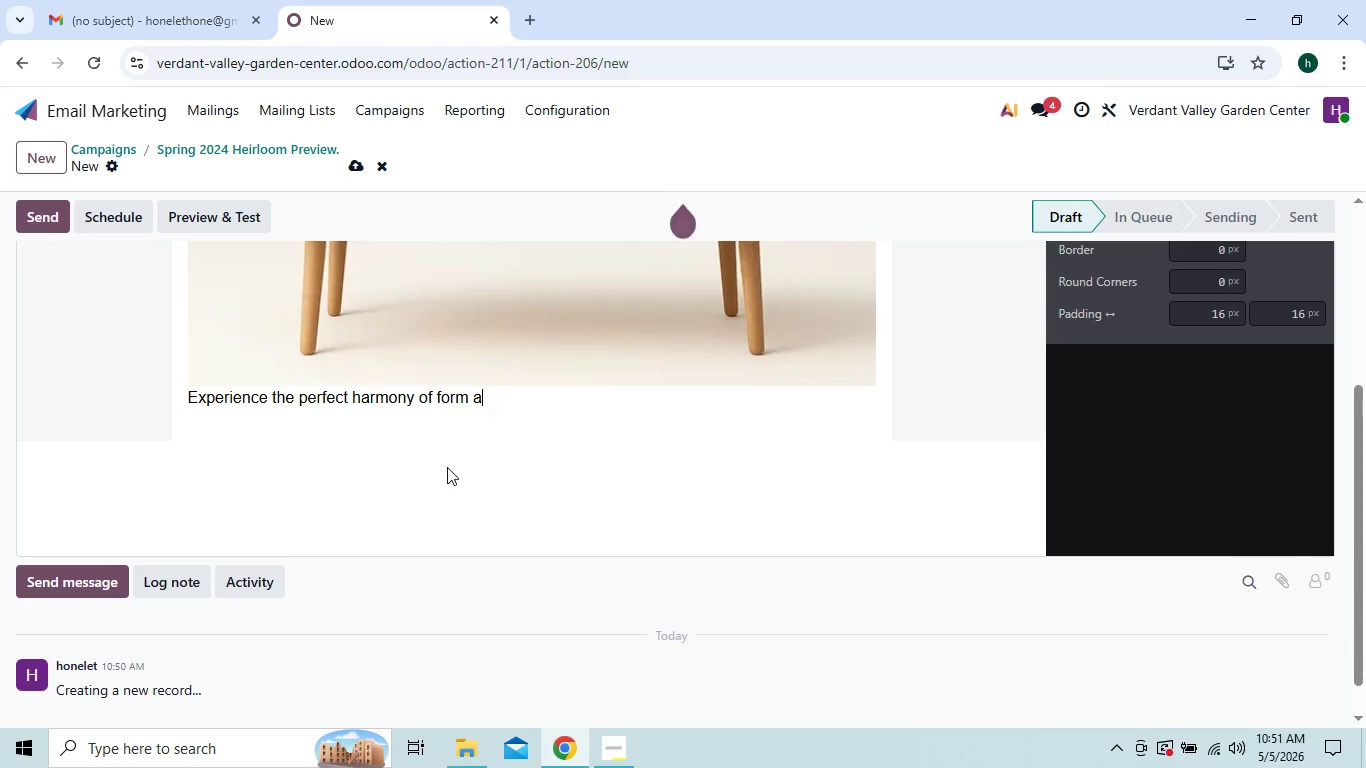 
key(Backspace)
 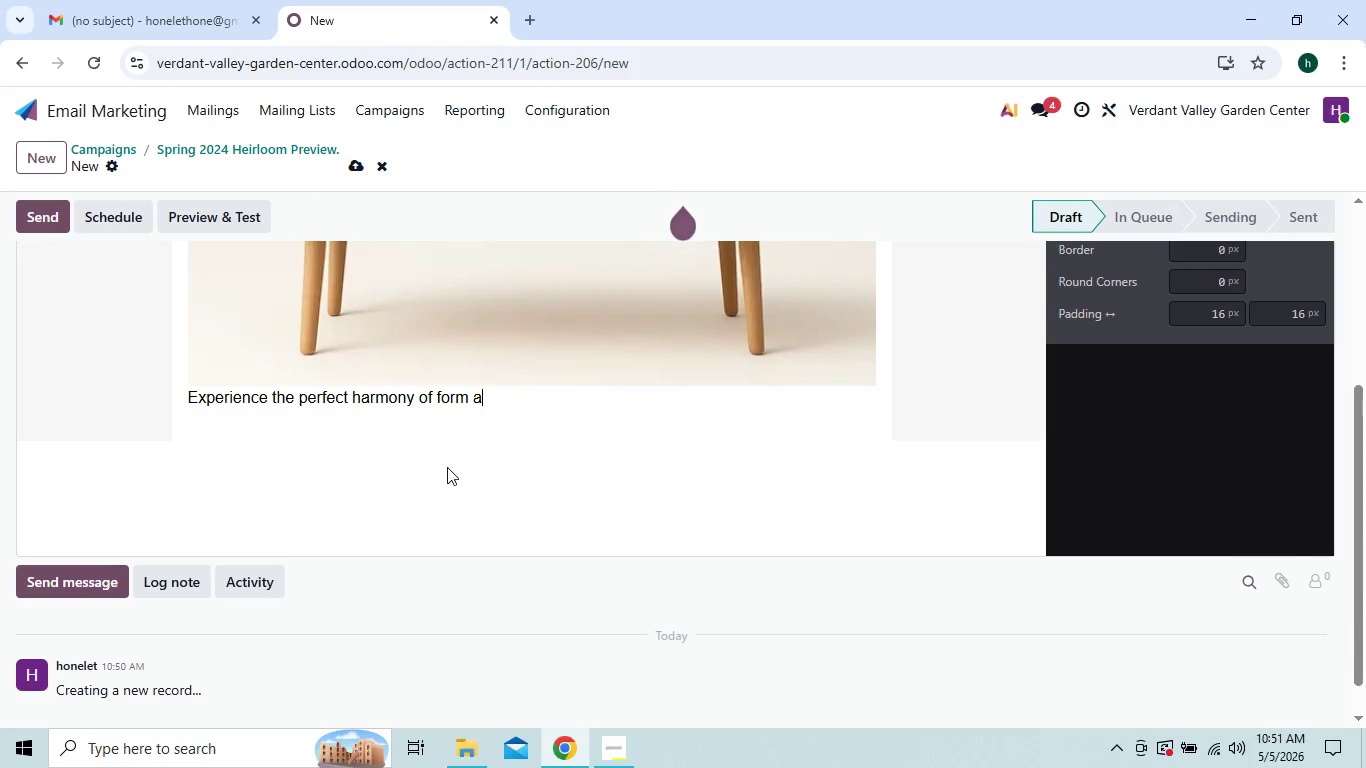 
key(Backspace)
 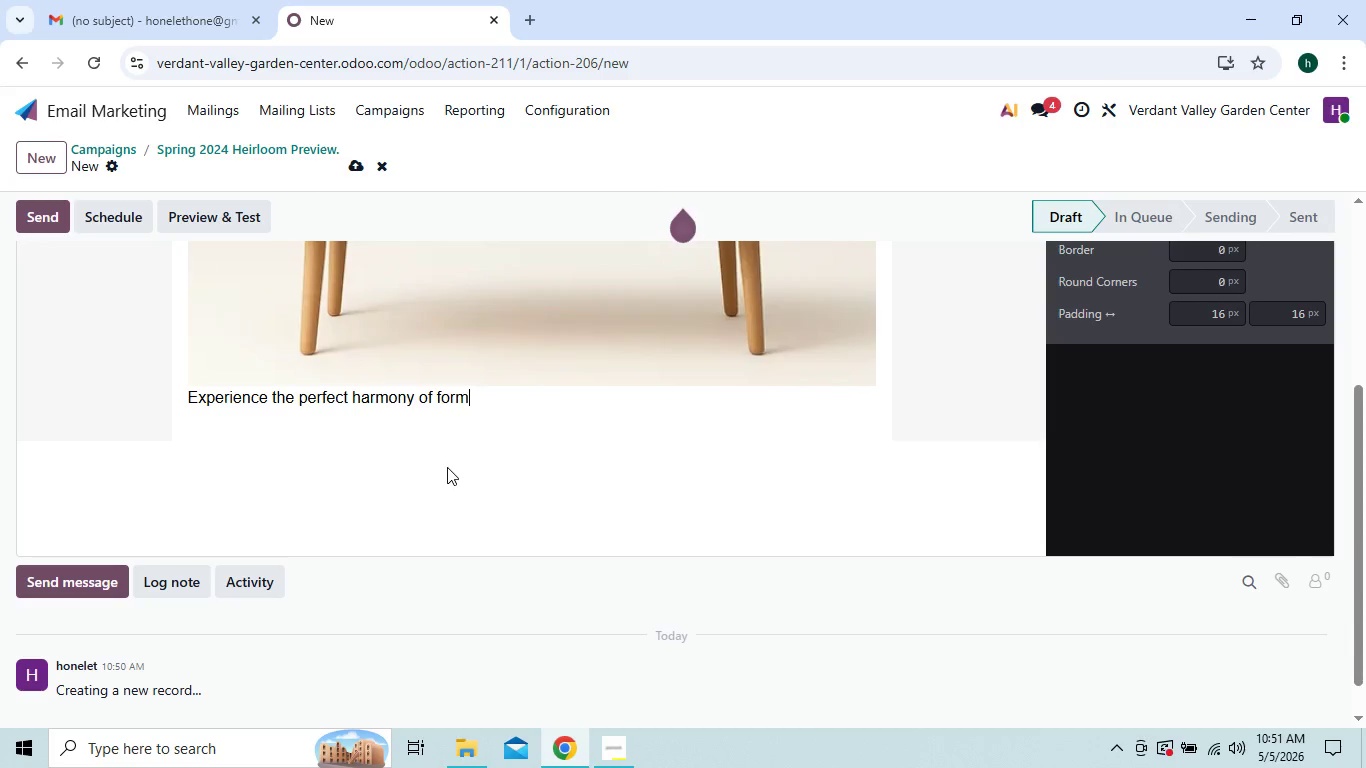 
key(Backspace)
 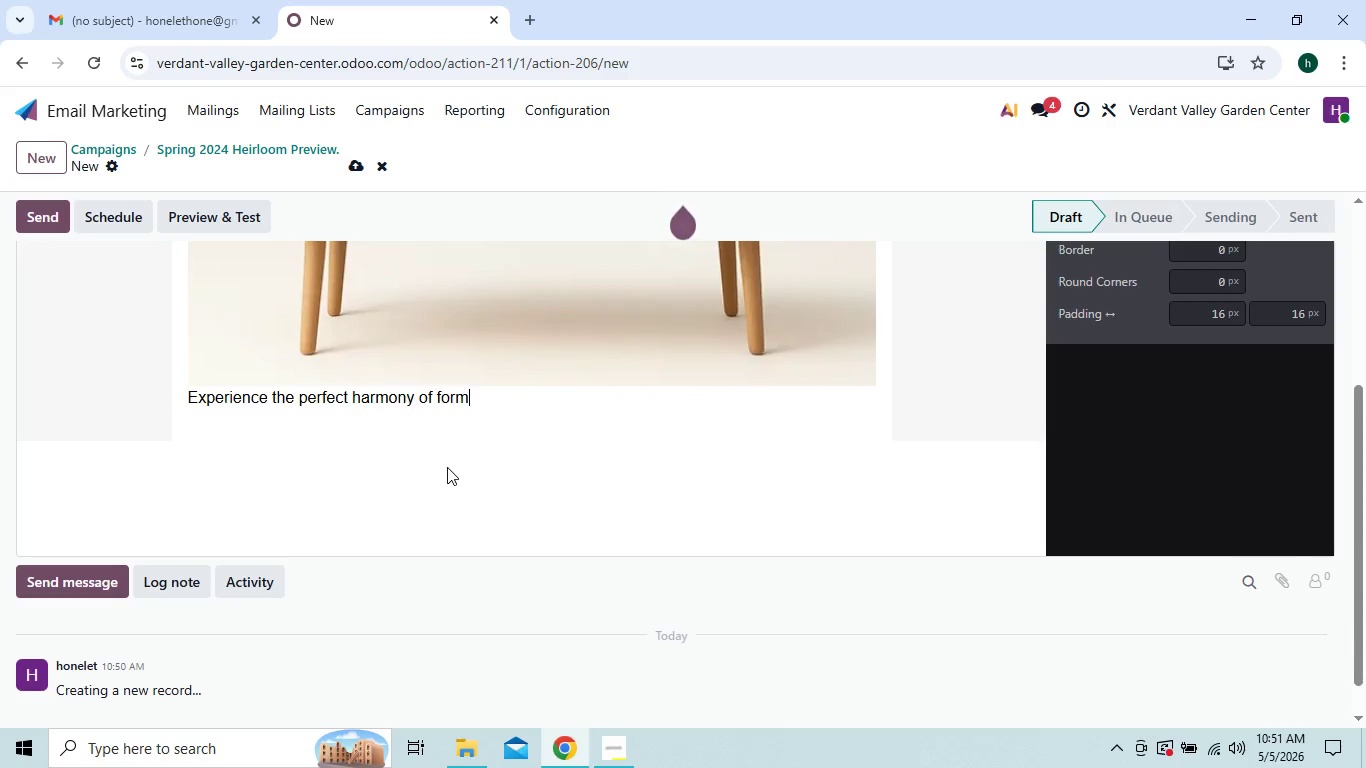 
key(Backspace)
 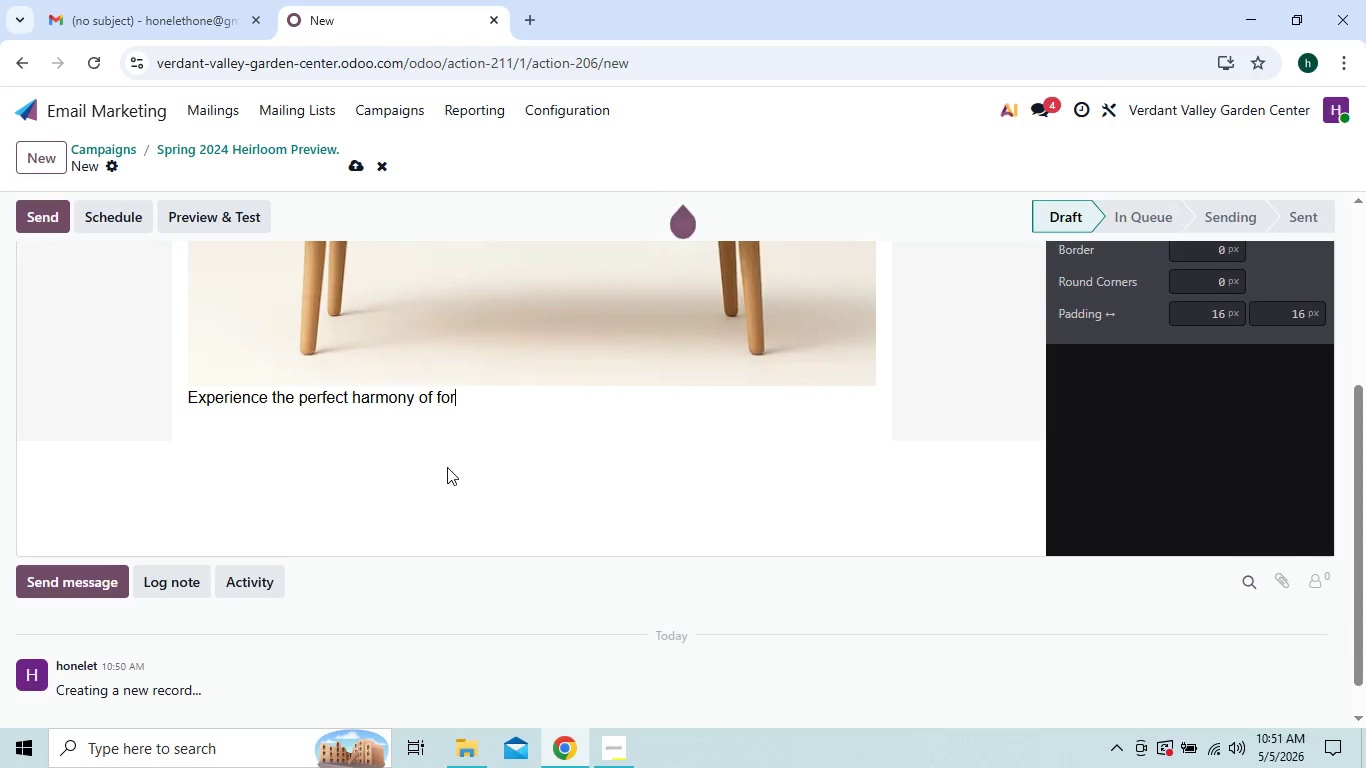 
key(Backspace)
 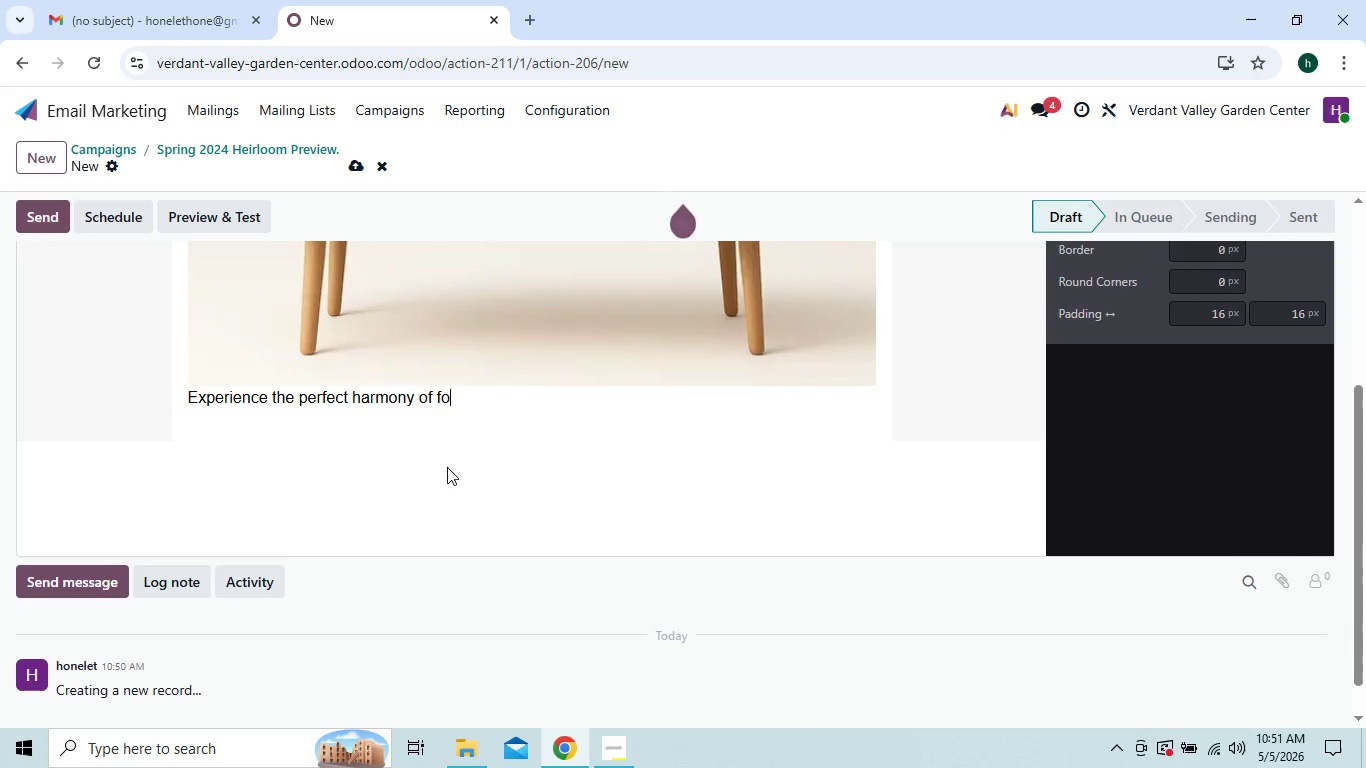 
key(Backspace)
 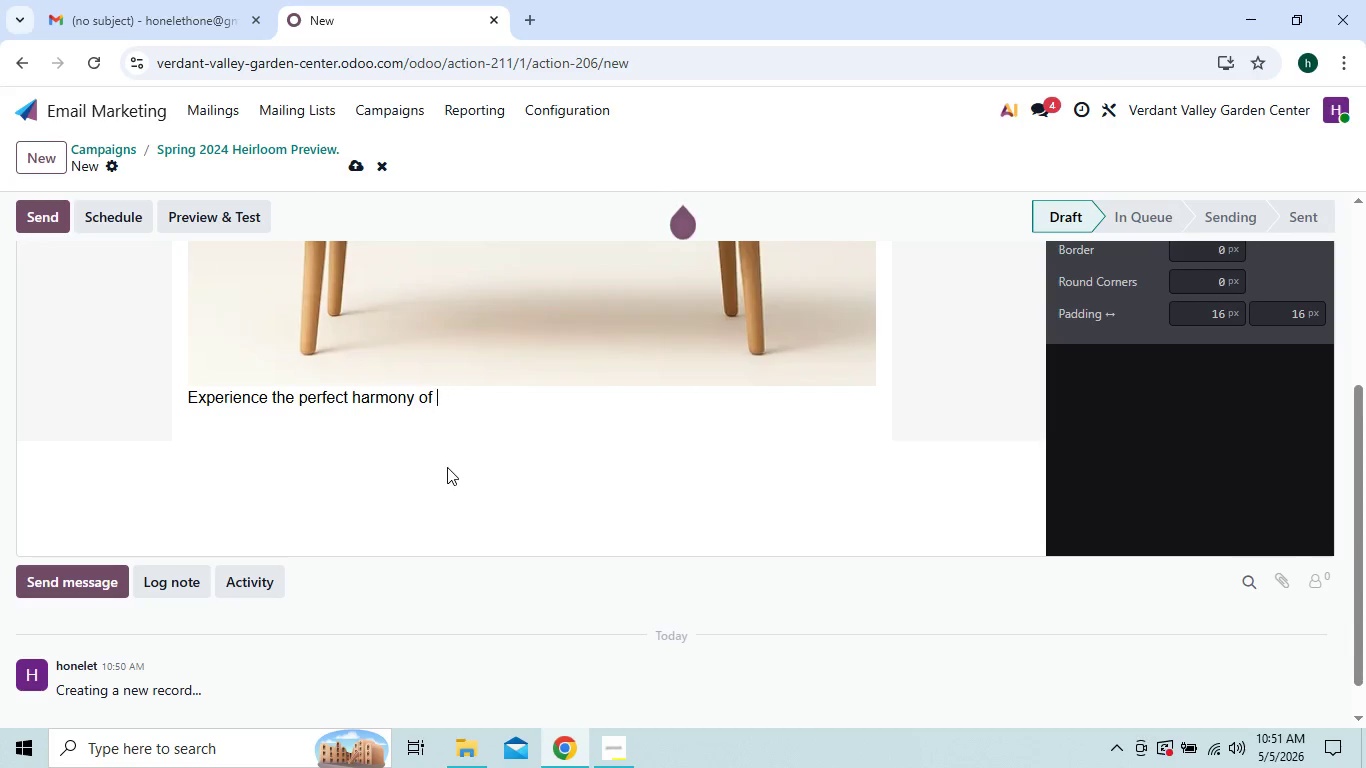 
key(Backspace)
 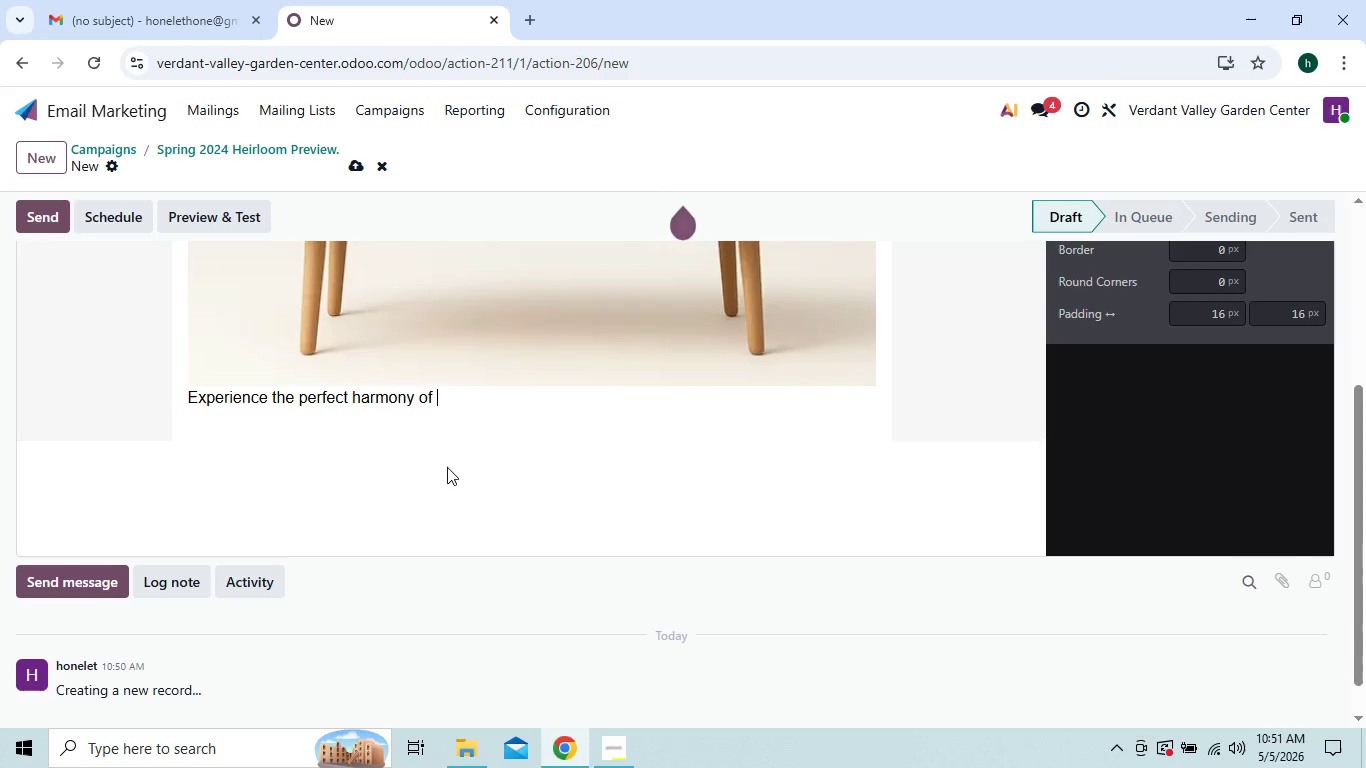 
key(Backspace)
 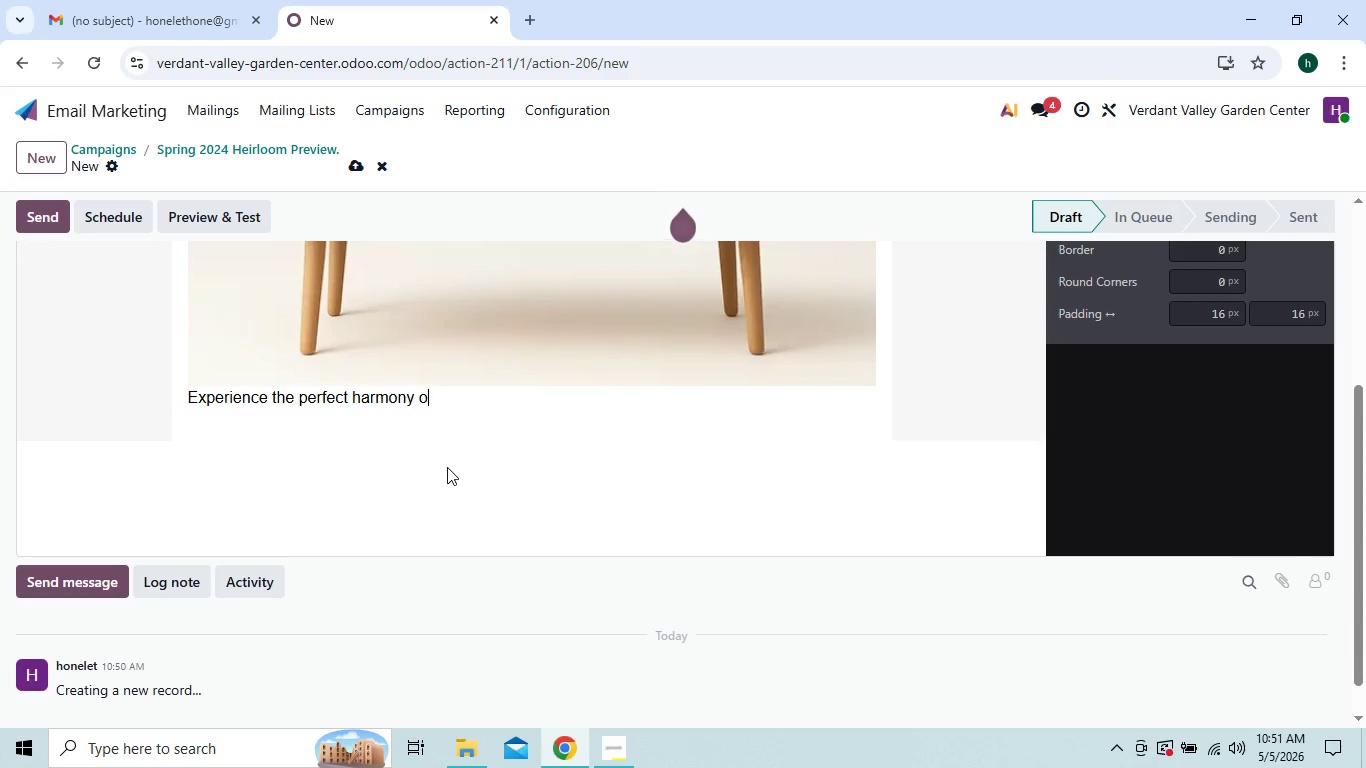 
key(Backspace)
 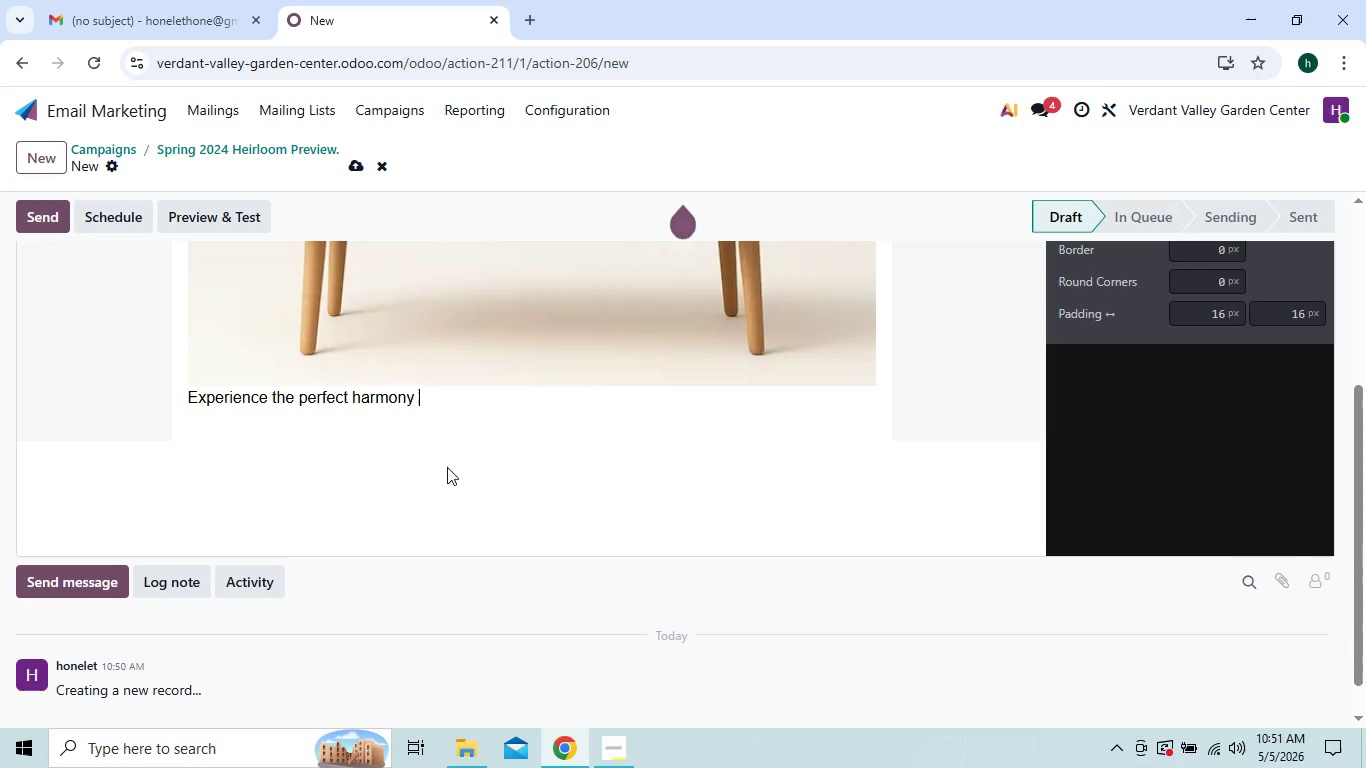 
key(Backspace)
 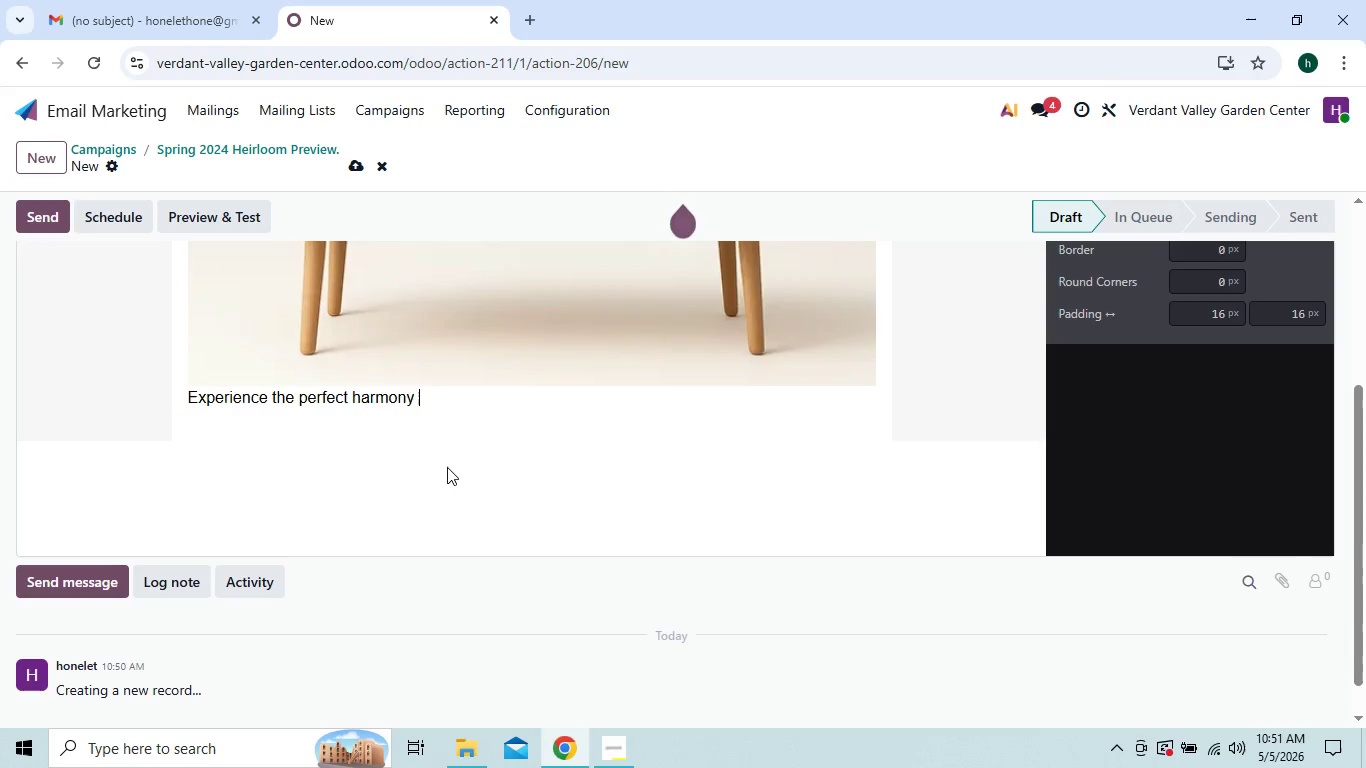 
key(Backspace)
 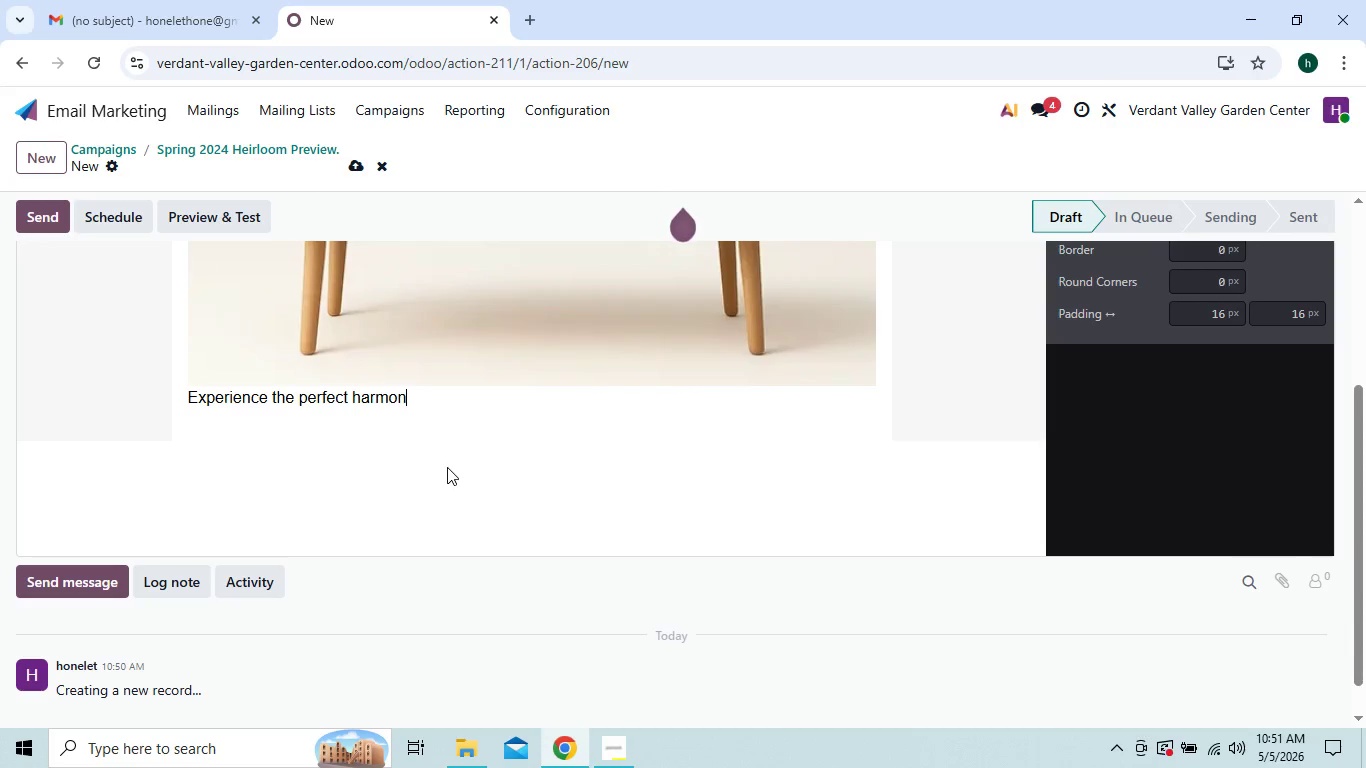 
key(Backspace)
 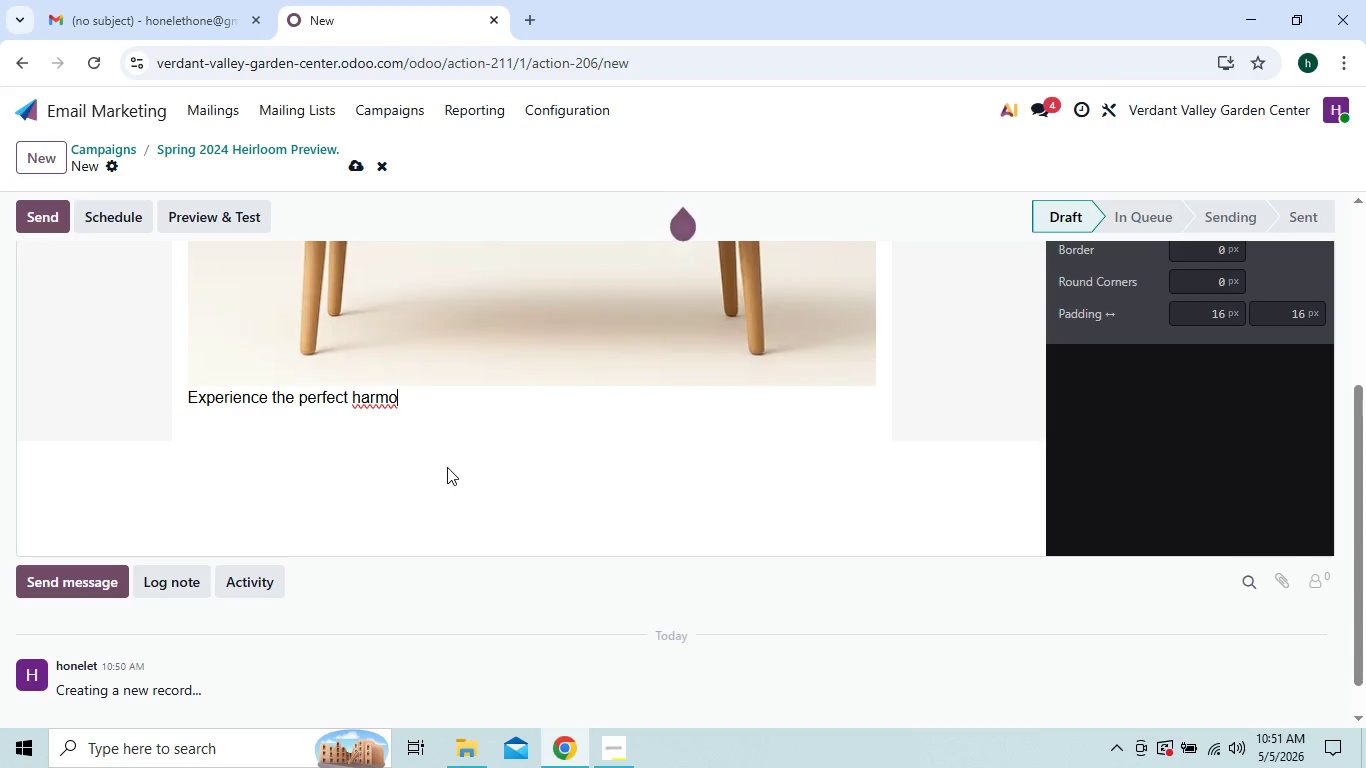 
key(Backspace)
 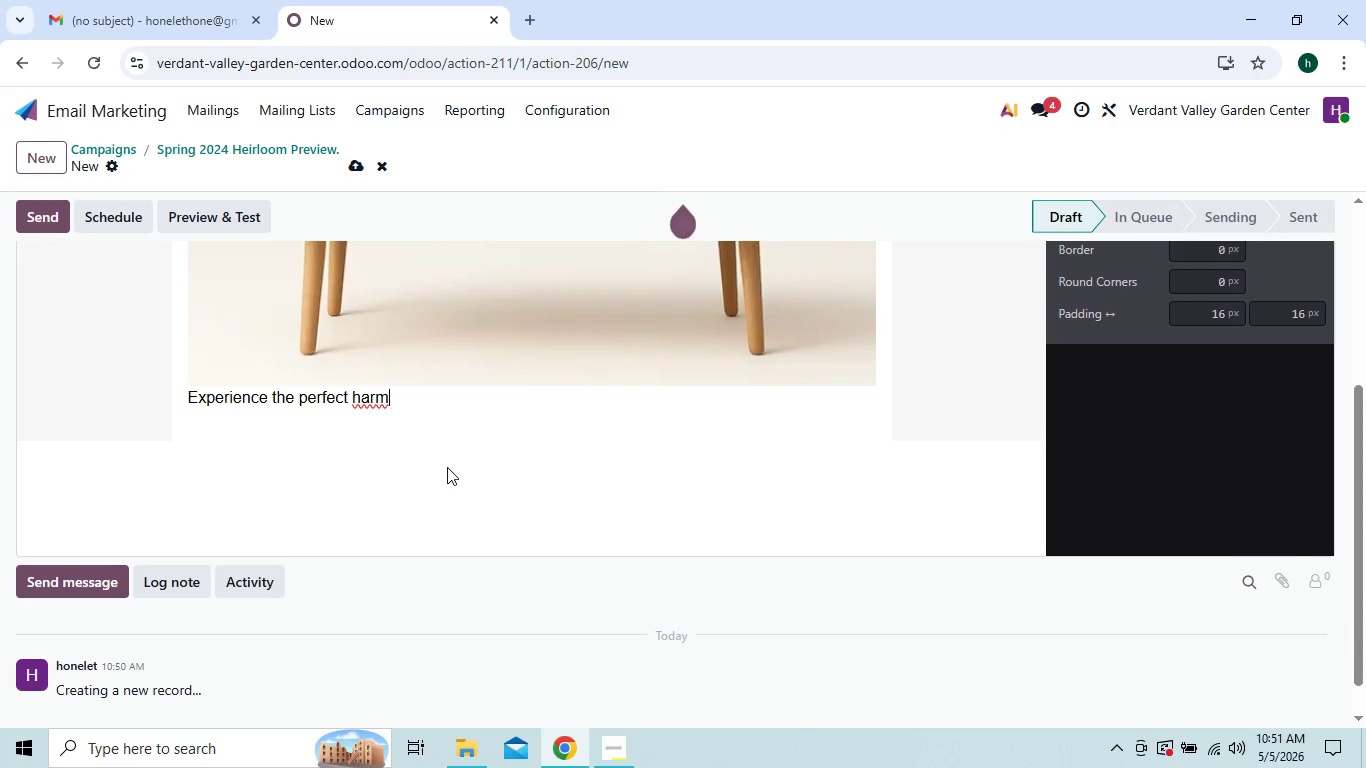 
key(Backspace)
 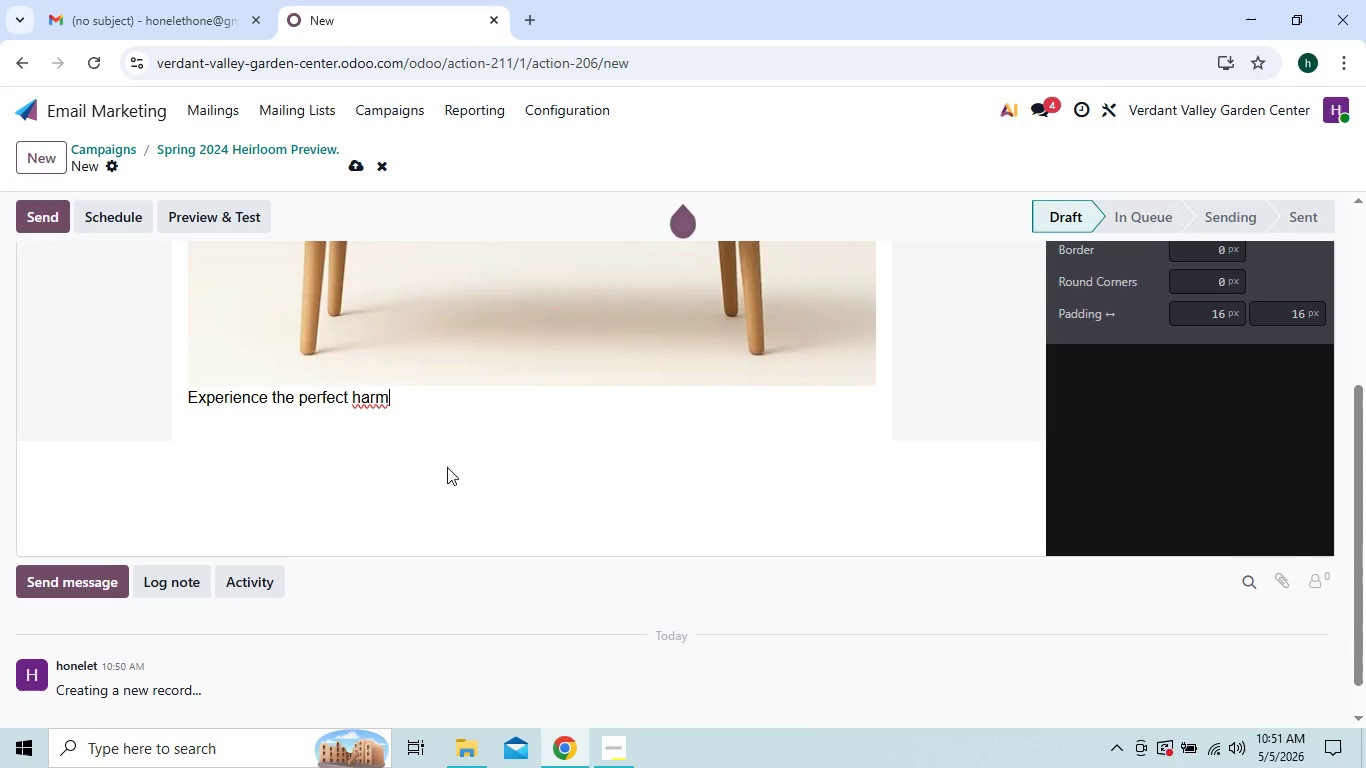 
key(Backspace)
 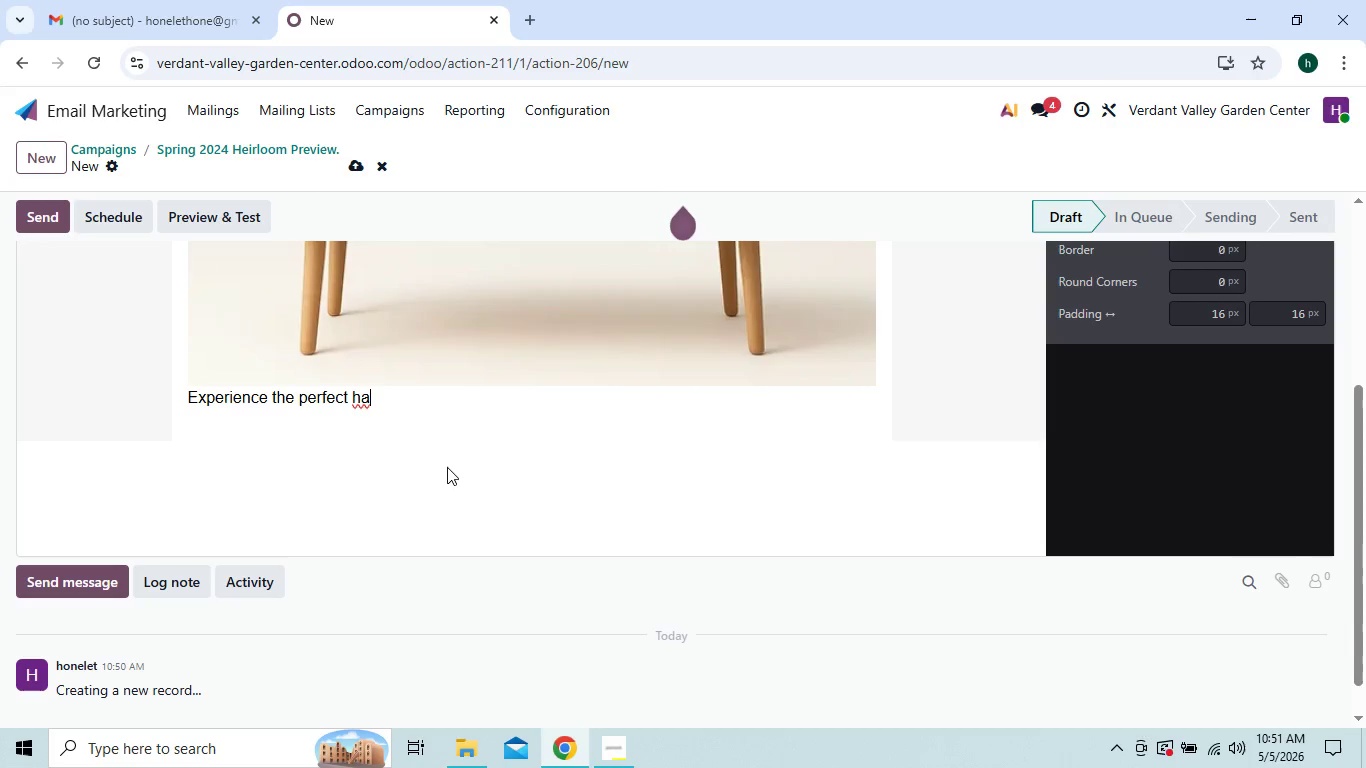 
key(Backspace)
 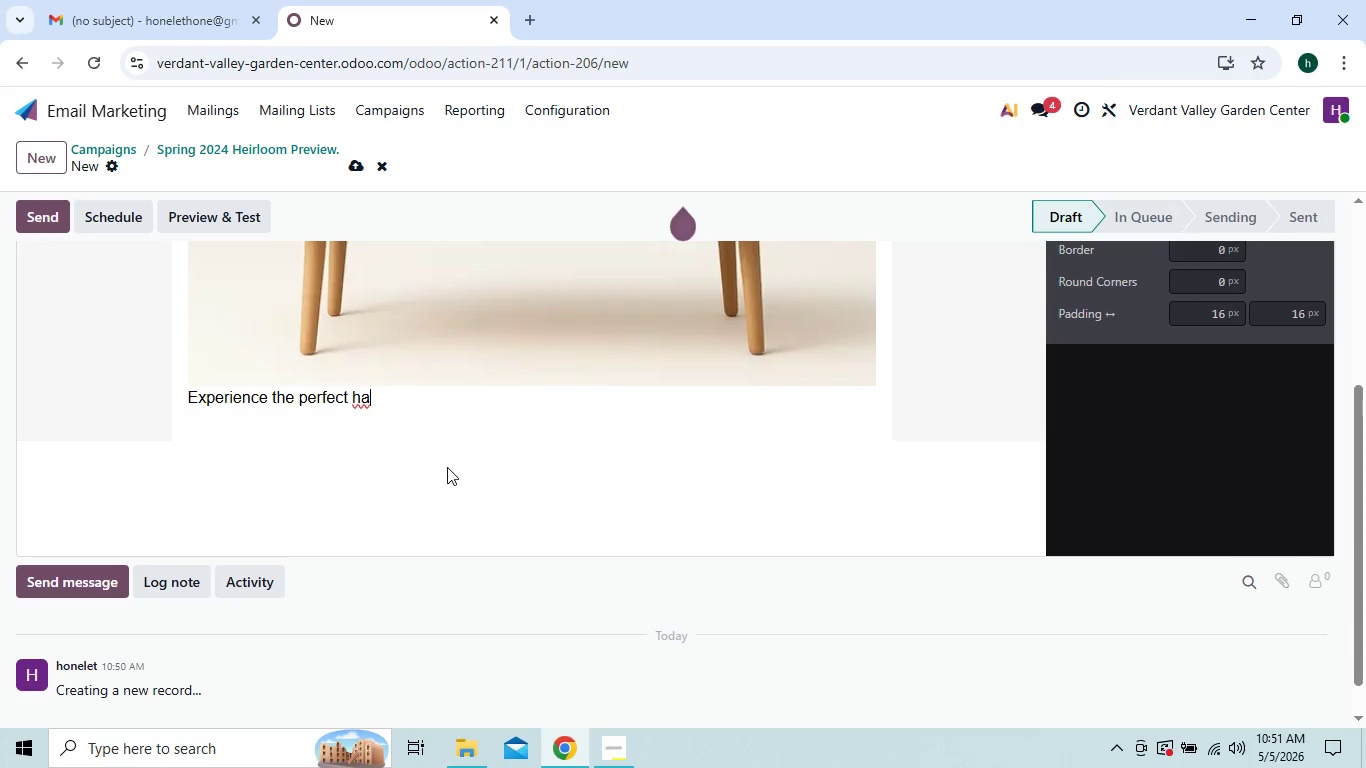 
key(Backspace)
 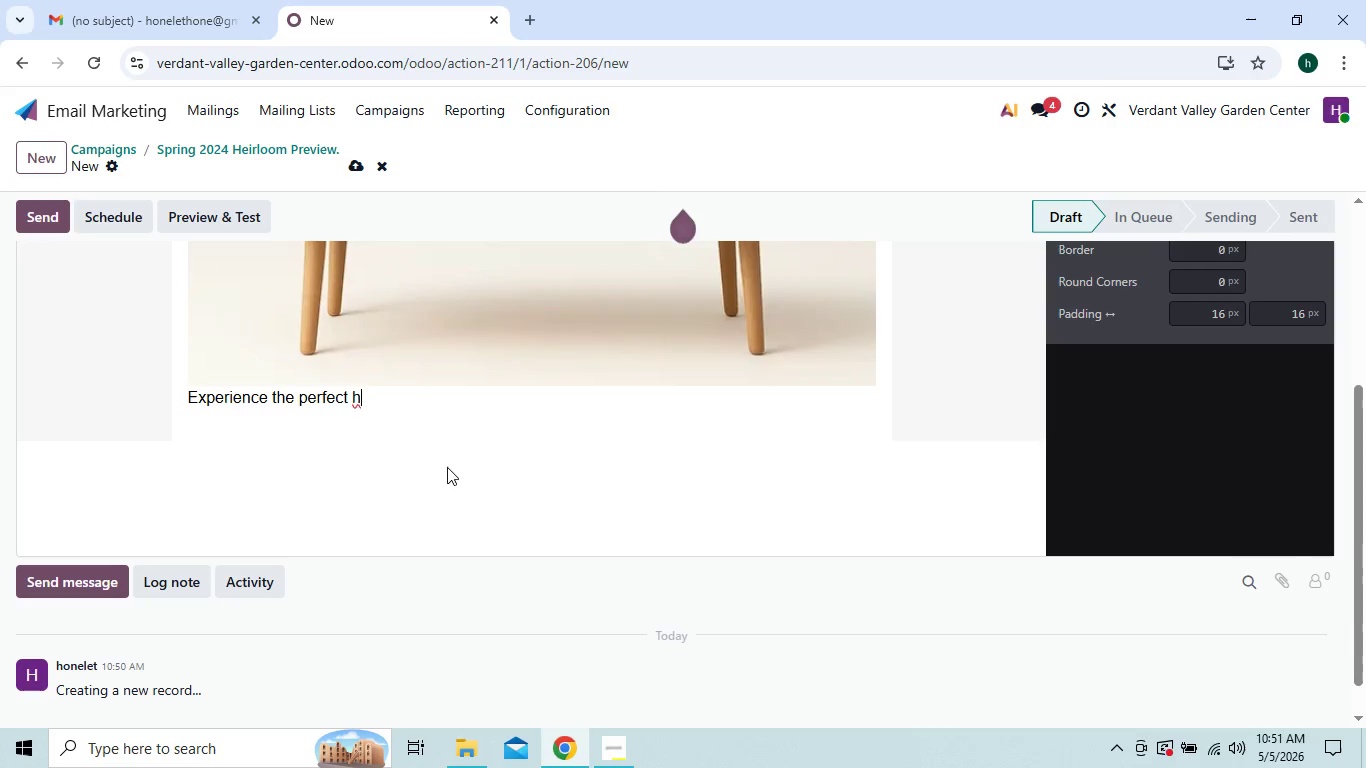 
key(Backspace)
 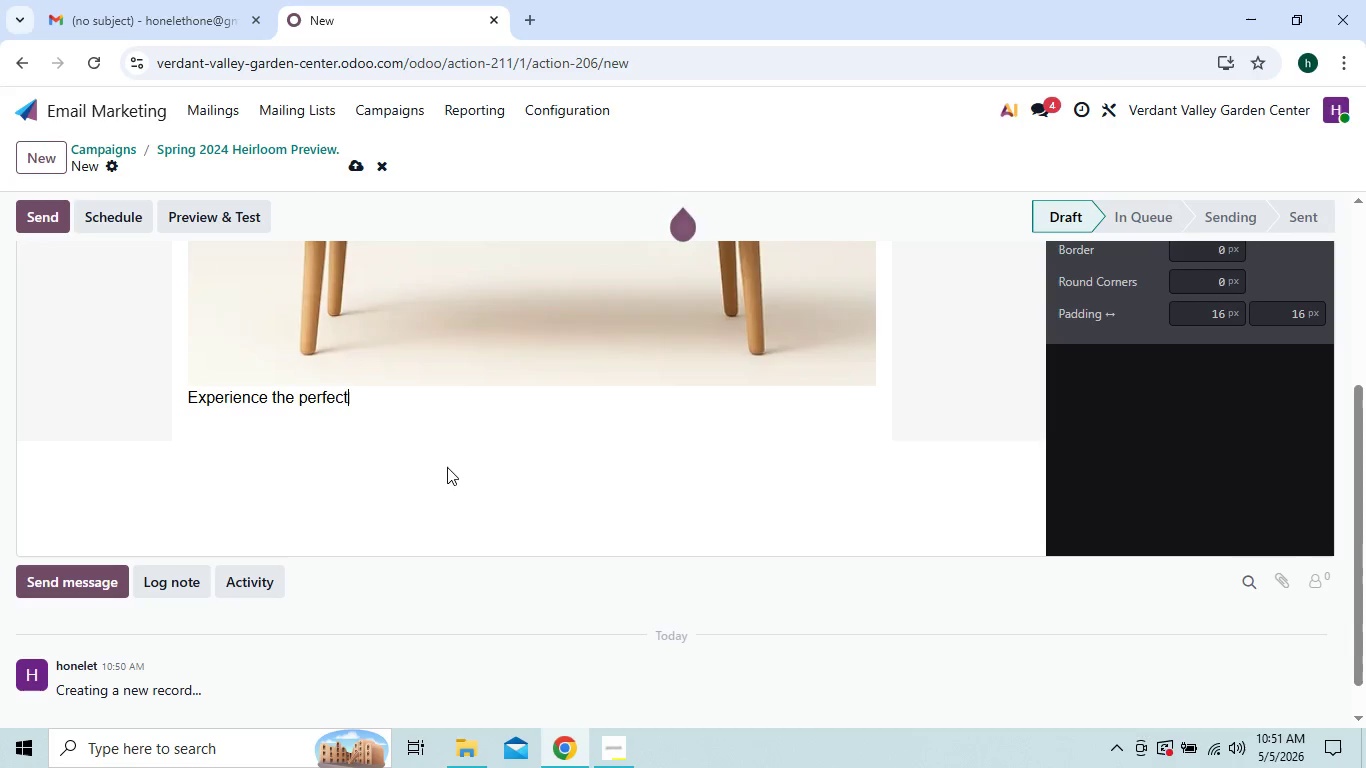 
key(Backspace)
 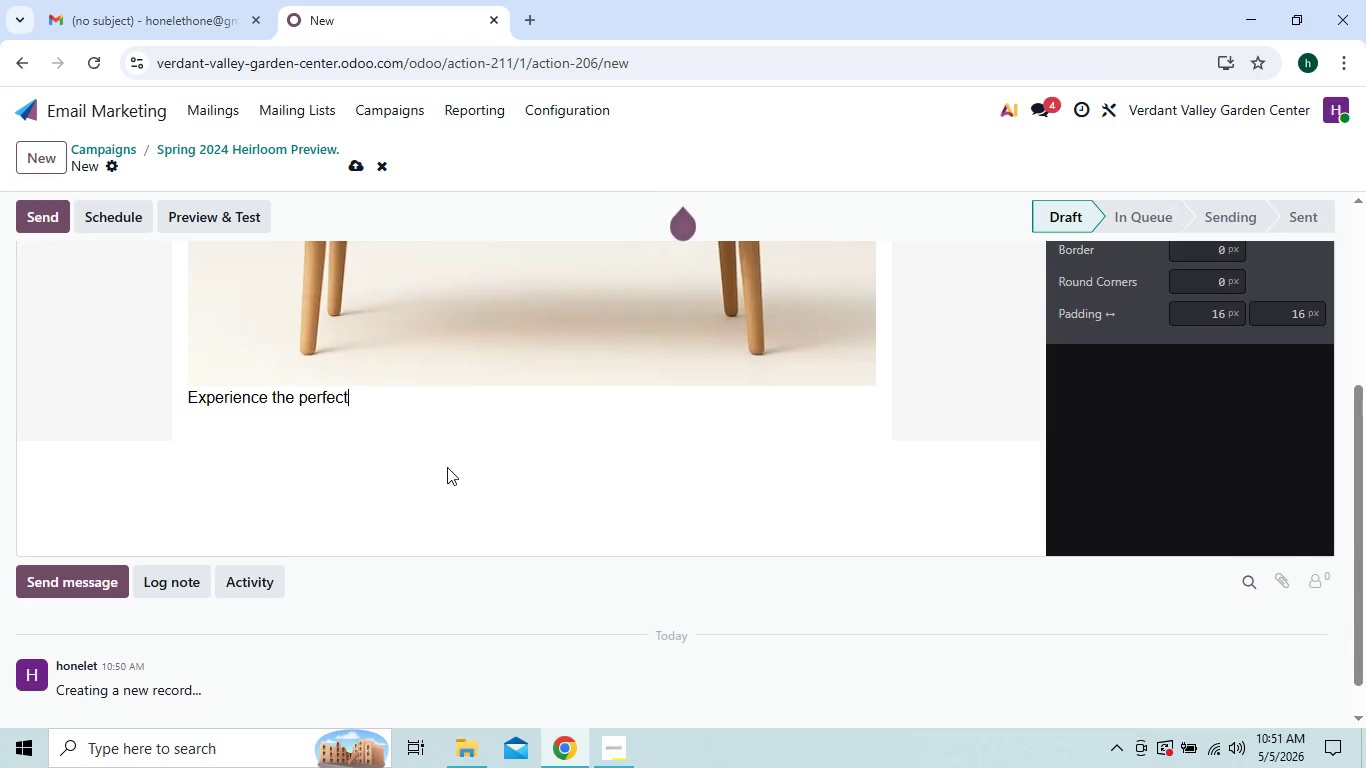 
key(Backspace)
 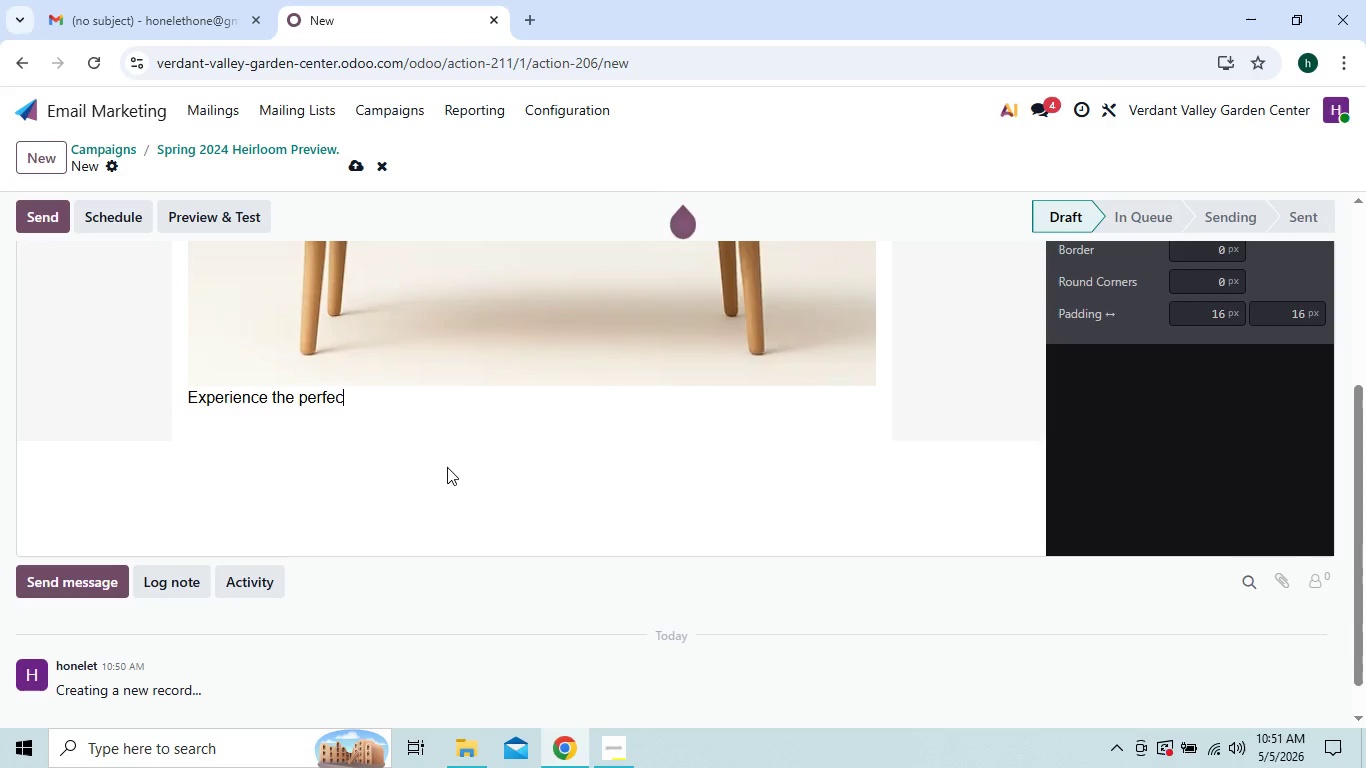 
key(Backspace)
 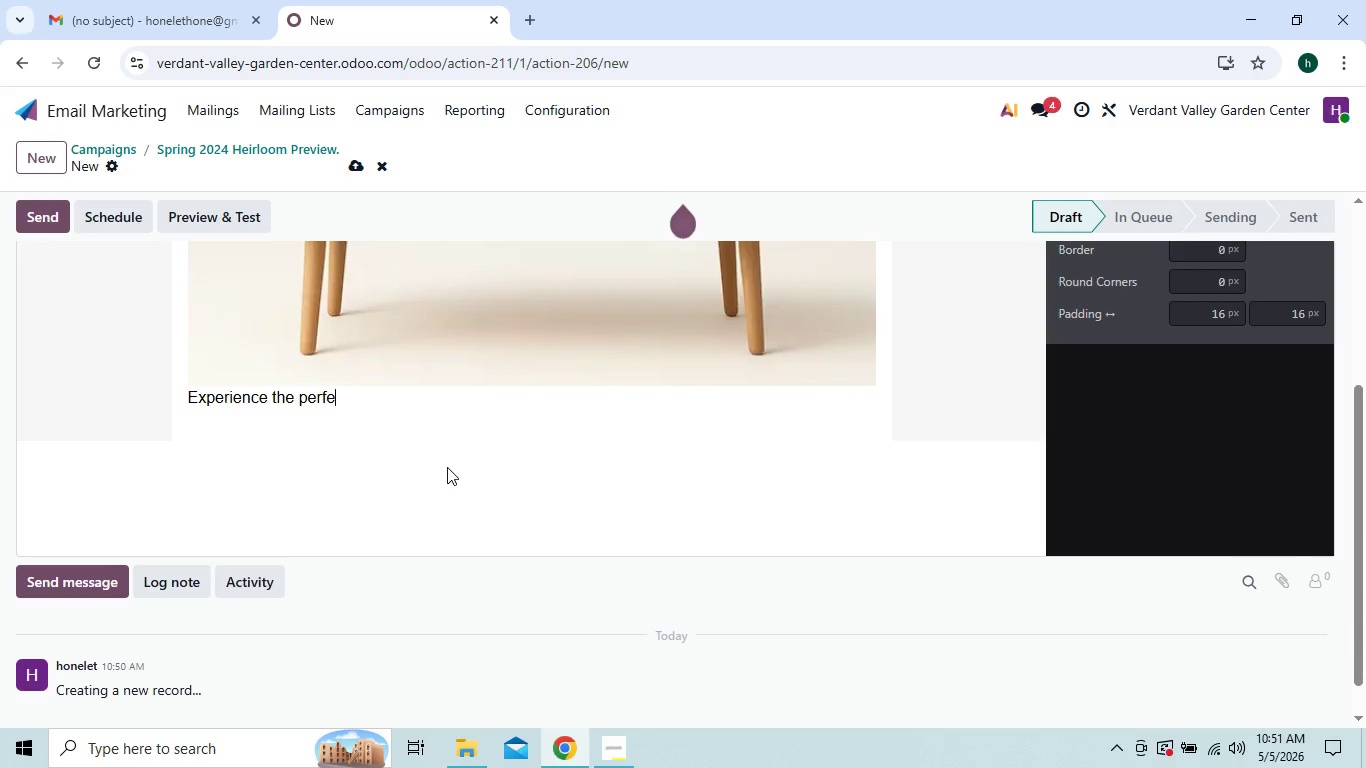 
key(Backspace)
 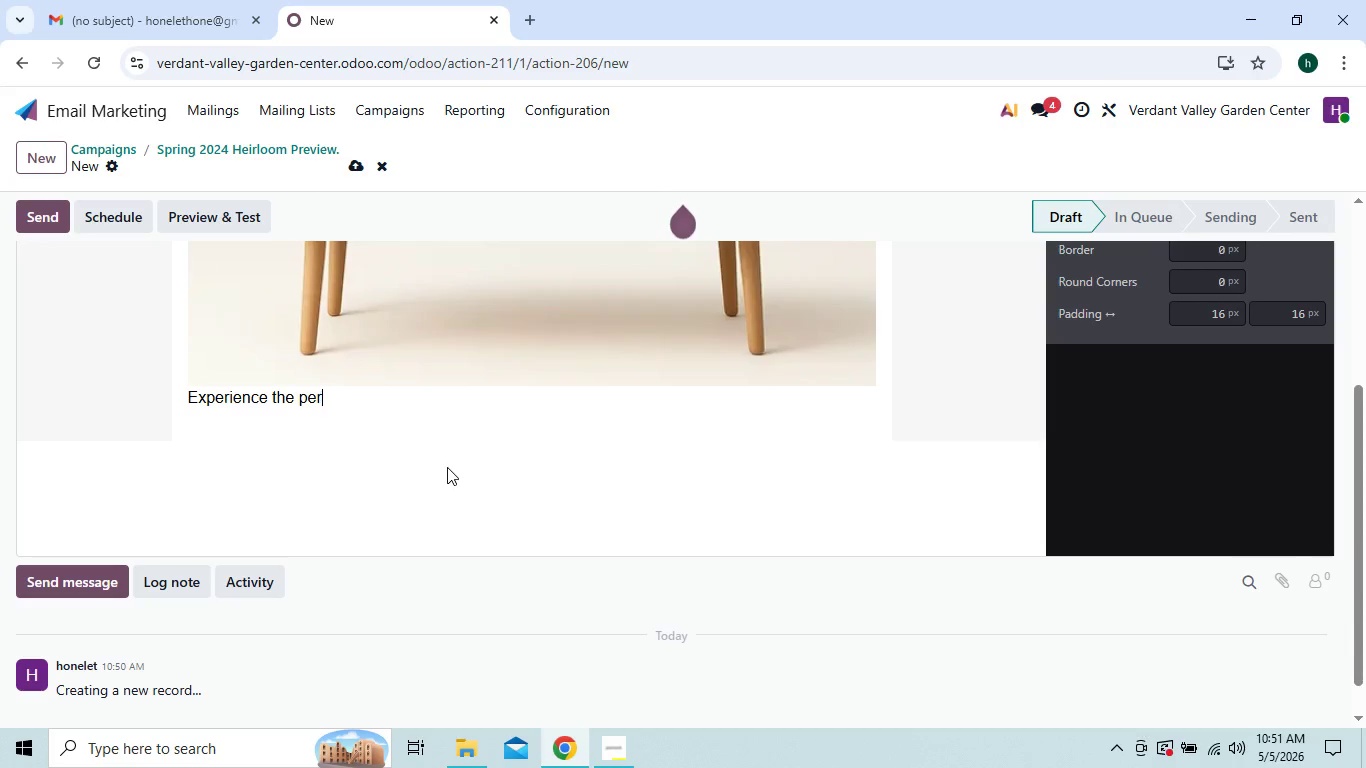 
key(Backspace)
 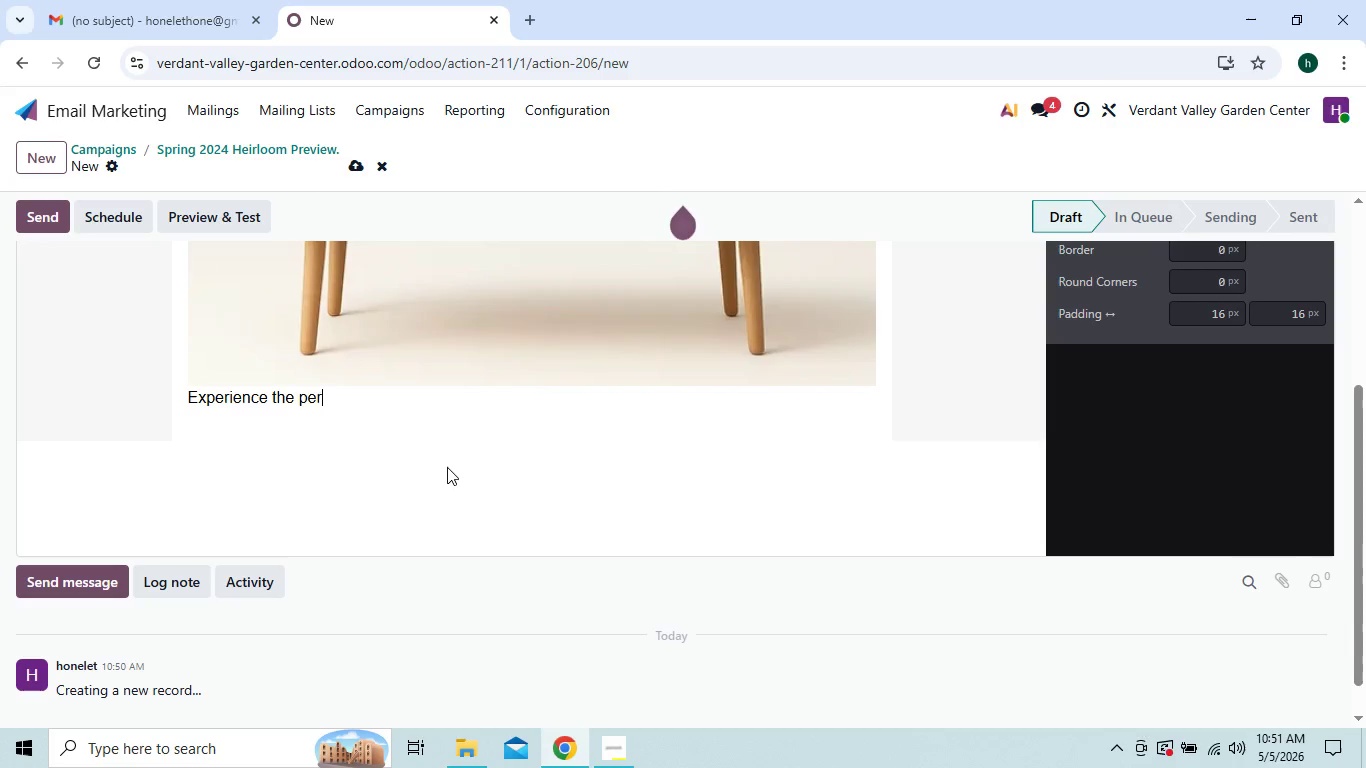 
key(Backspace)
 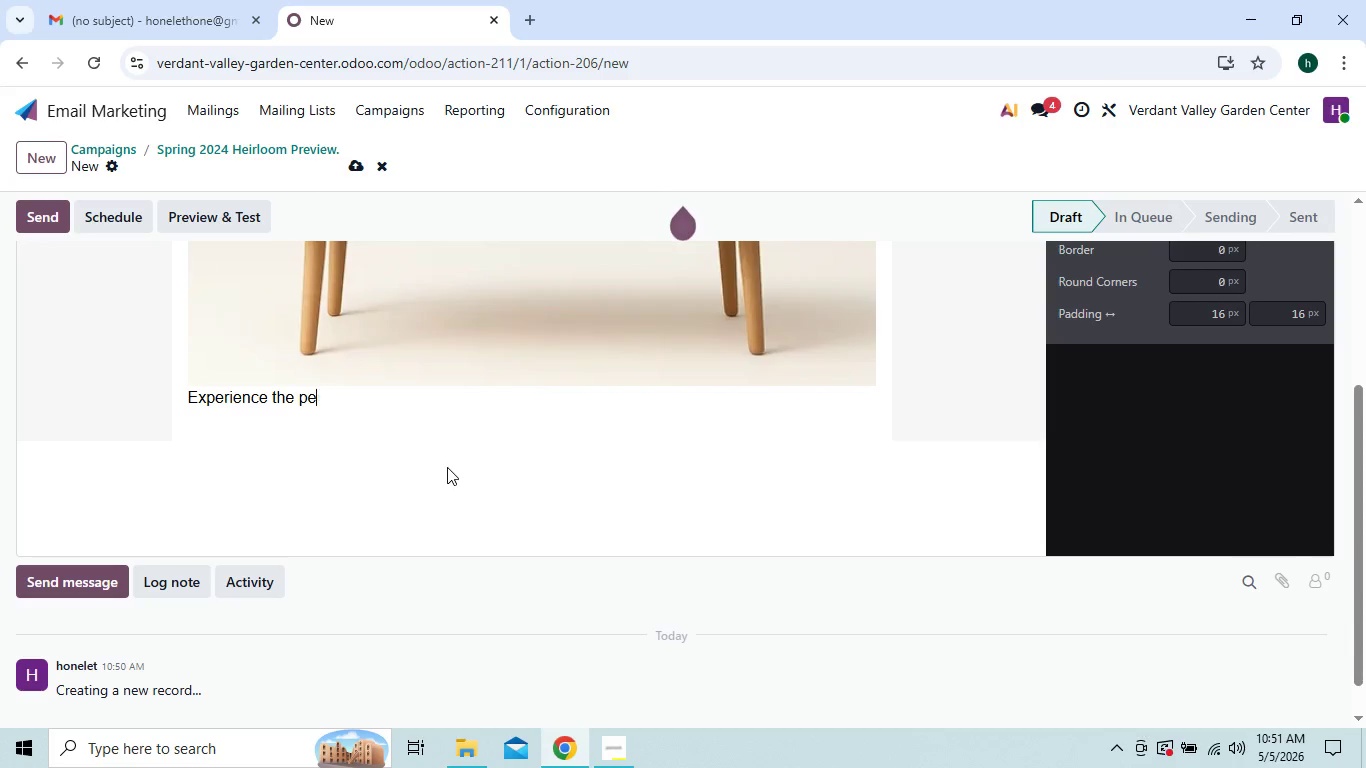 
key(Backspace)
 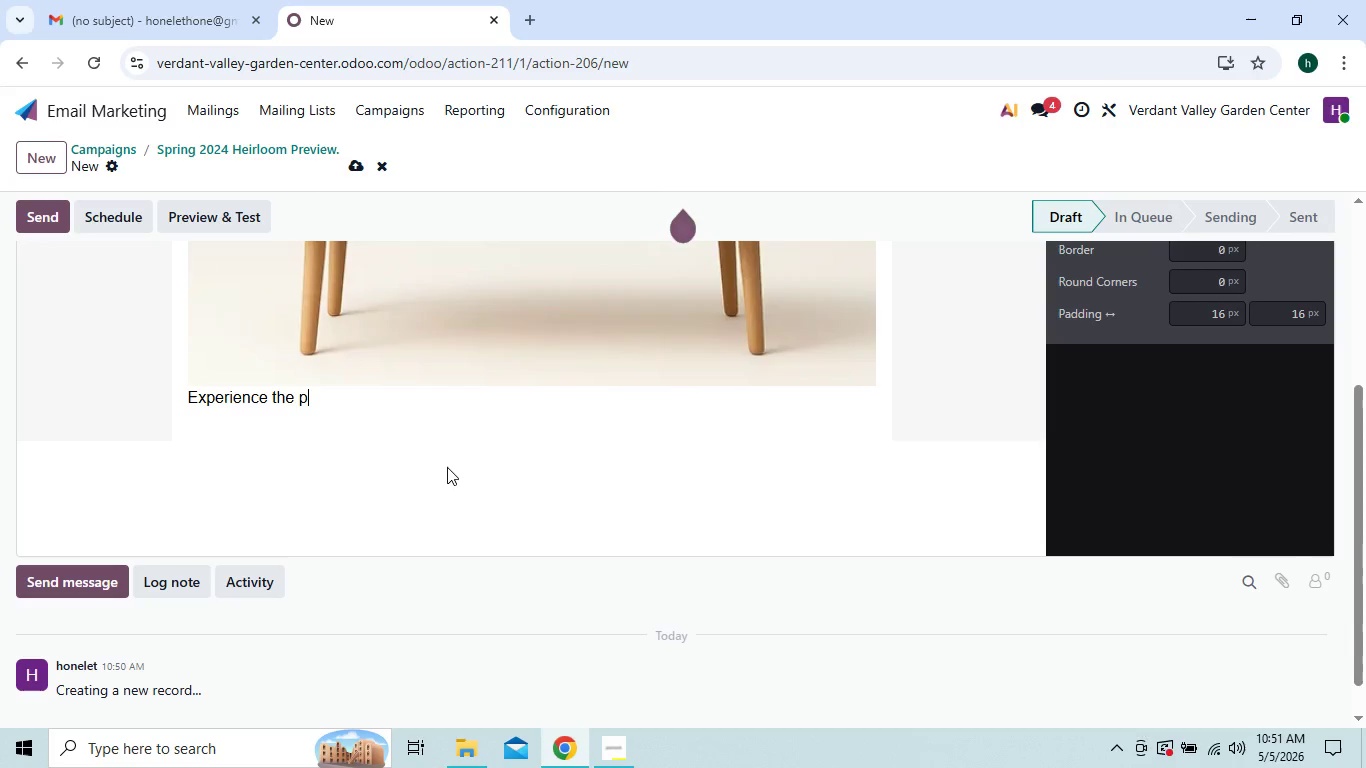 
key(Backspace)
 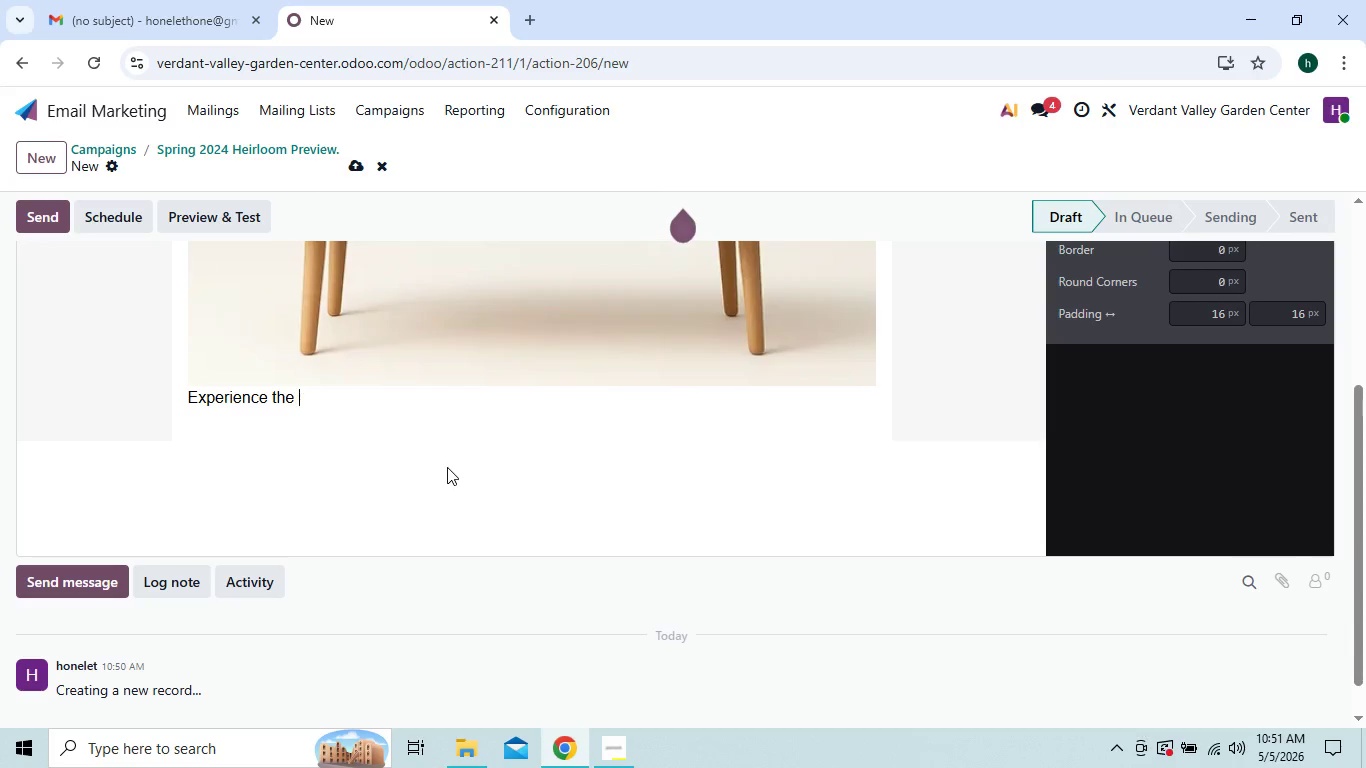 
key(Backspace)
 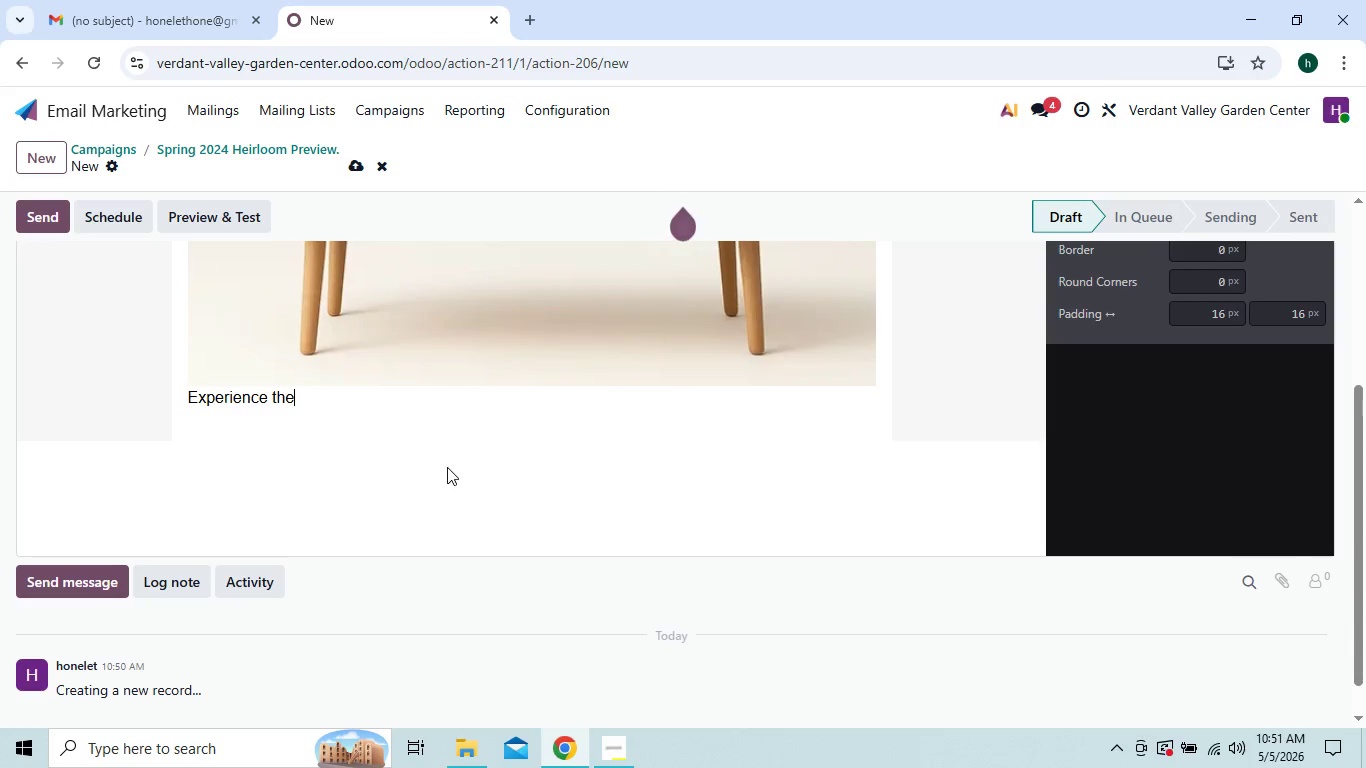 
key(Backspace)
 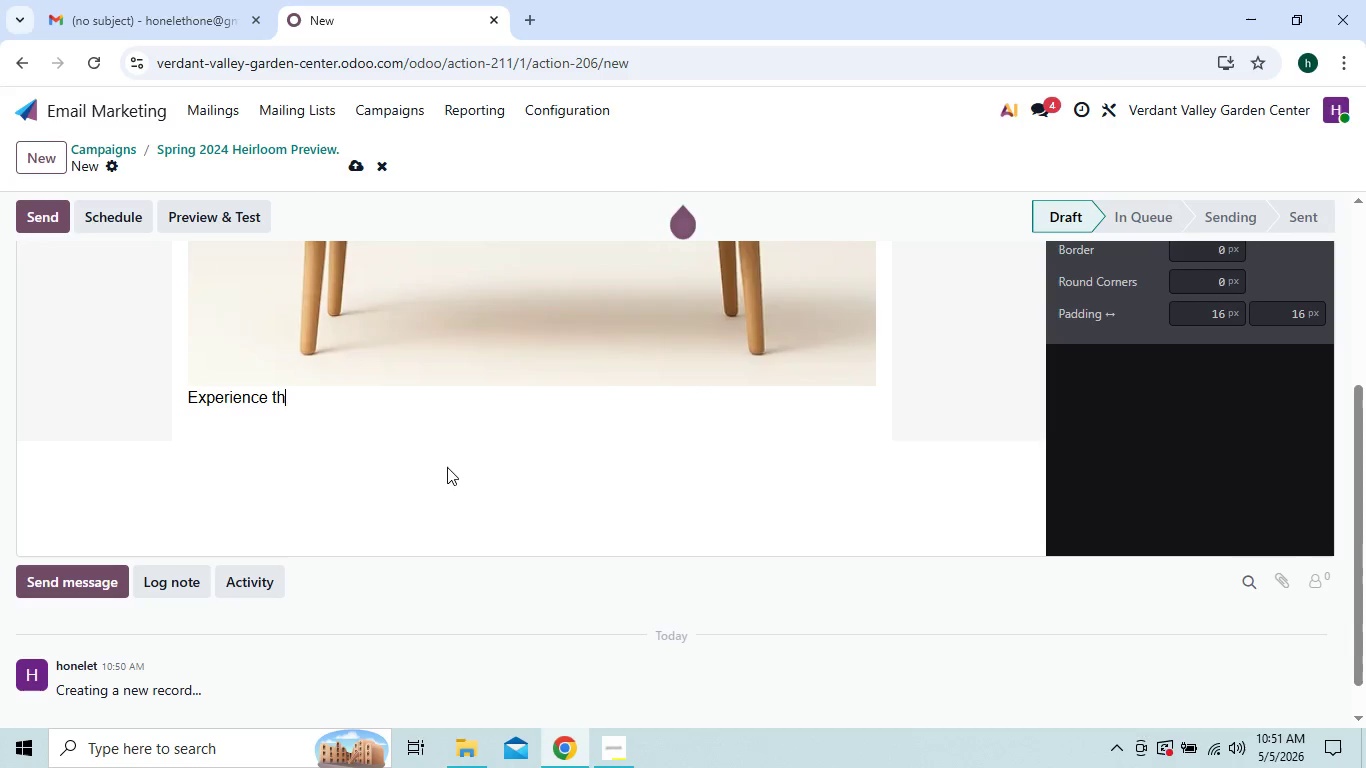 
key(Backspace)
 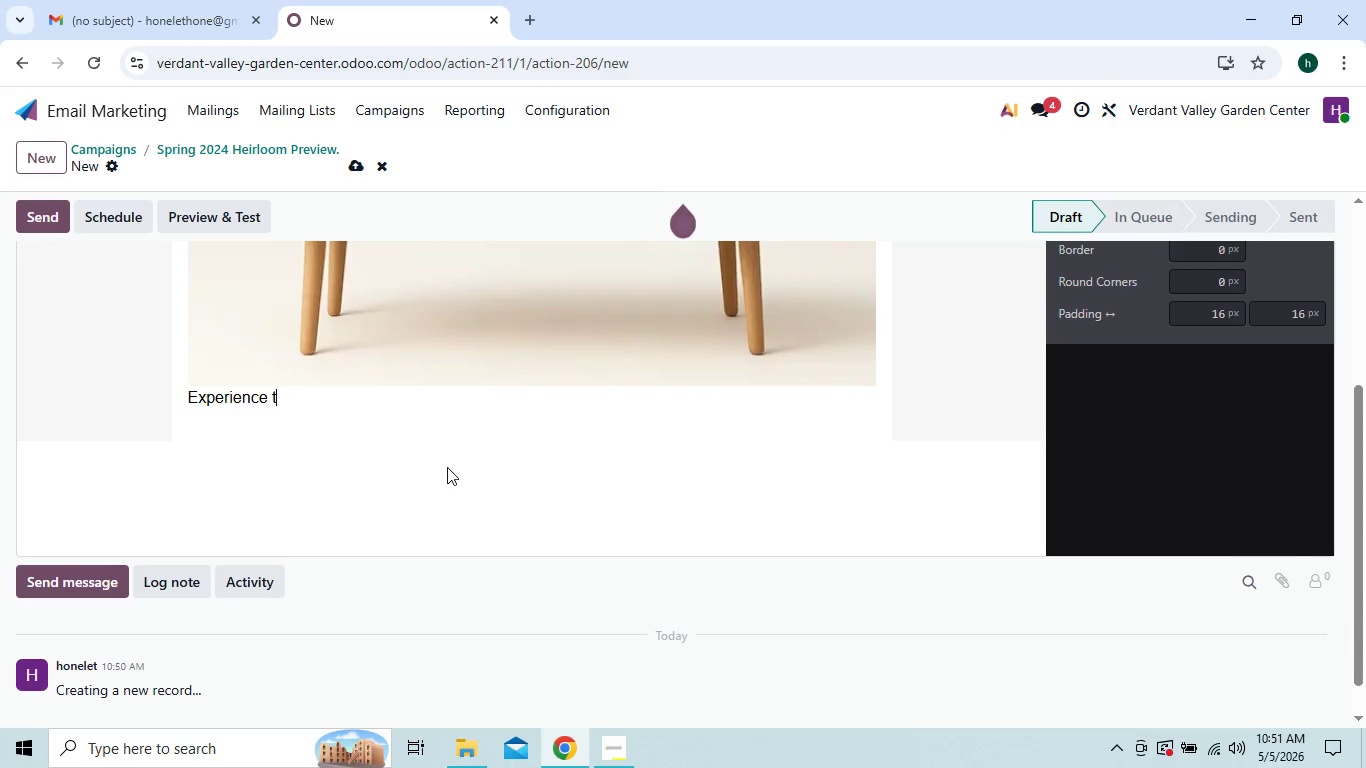 
key(Backspace)
 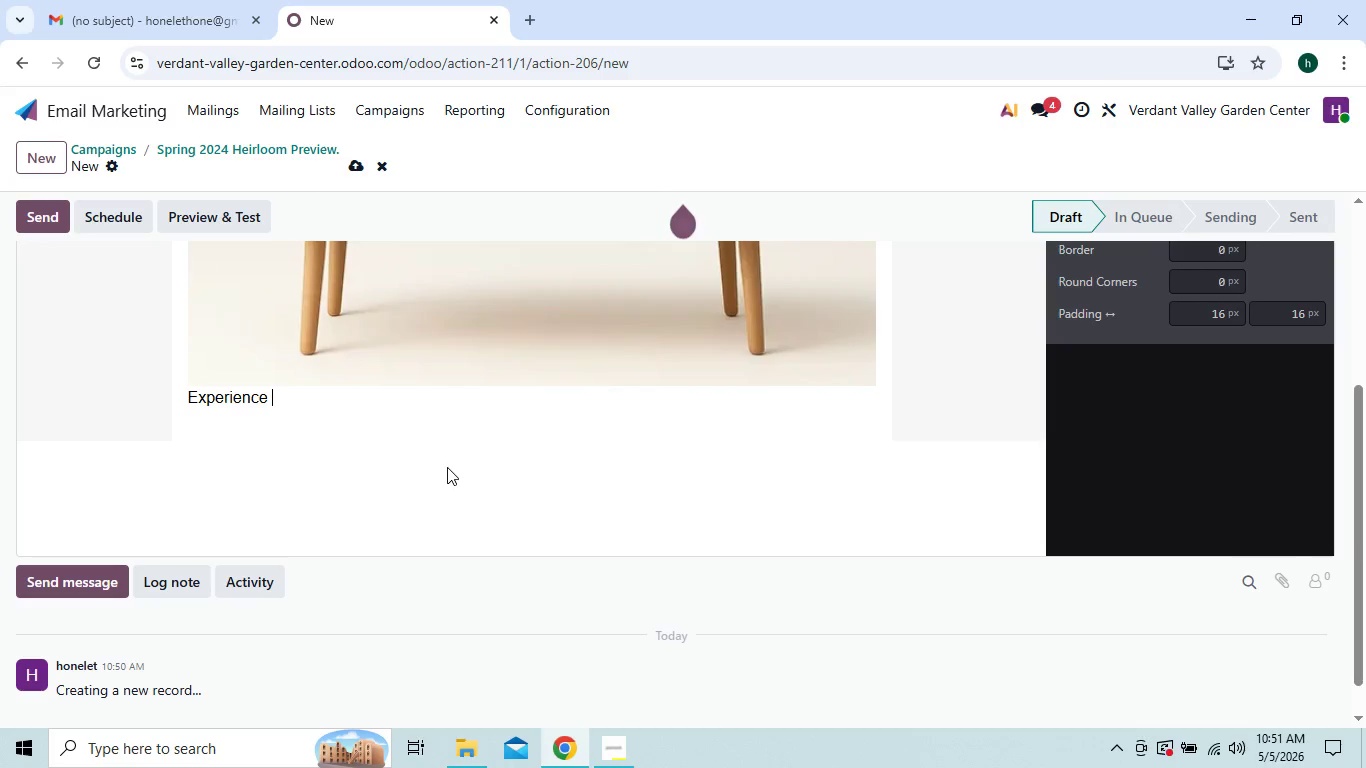 
key(Backspace)
 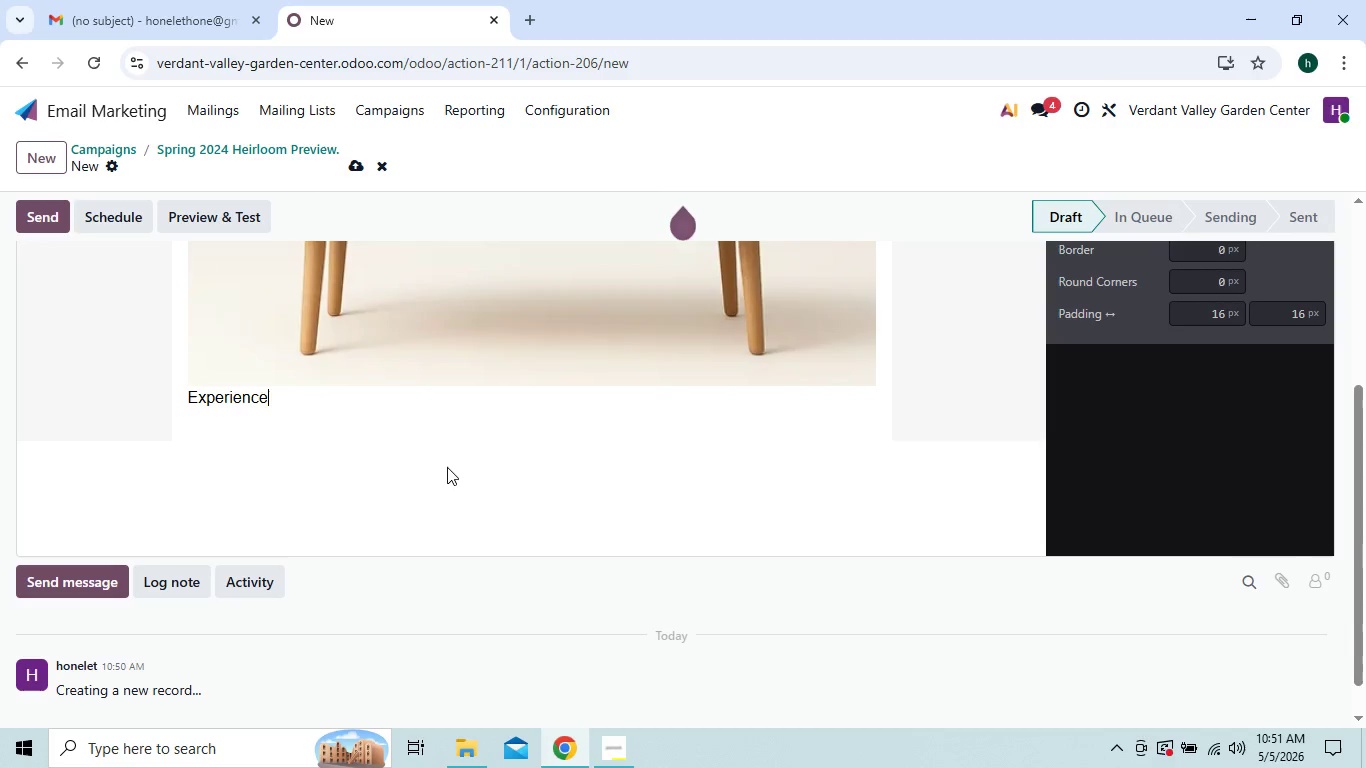 
key(Backspace)
 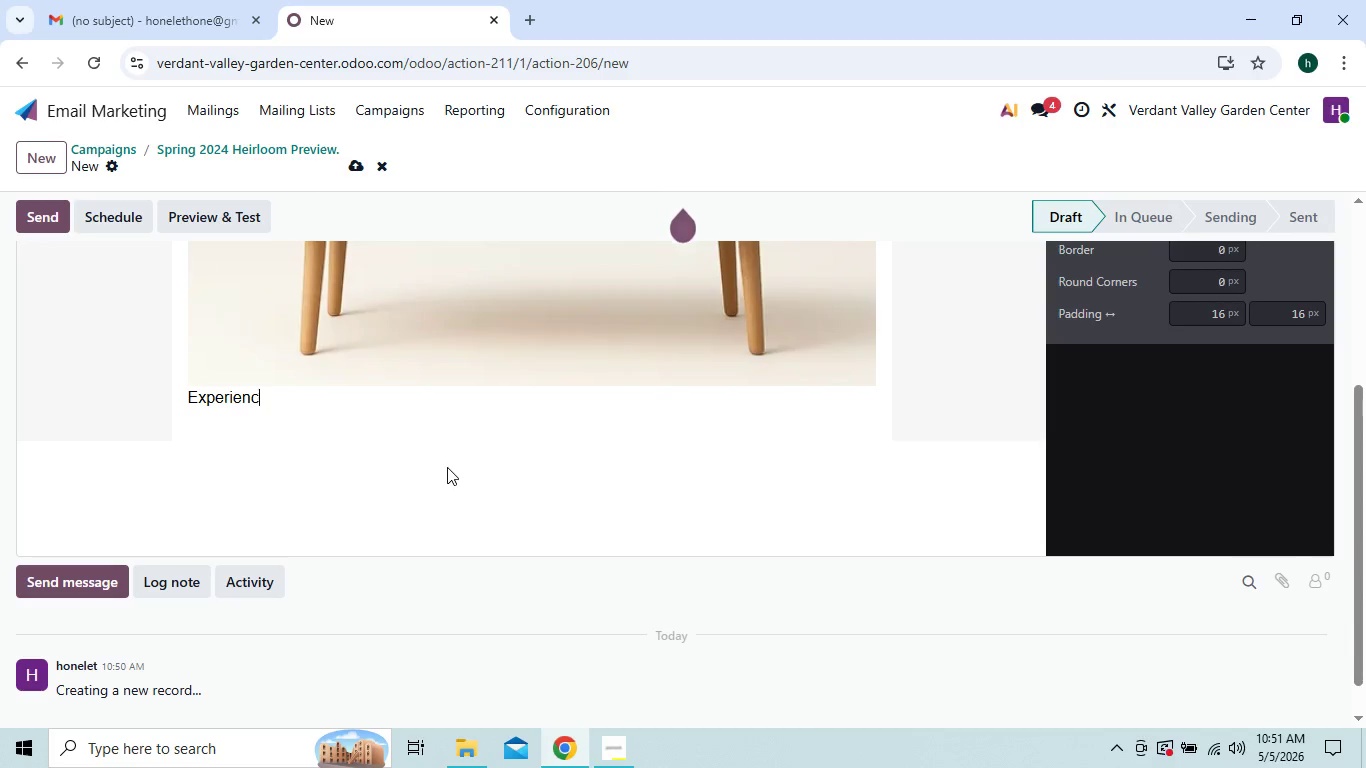 
key(Backspace)
 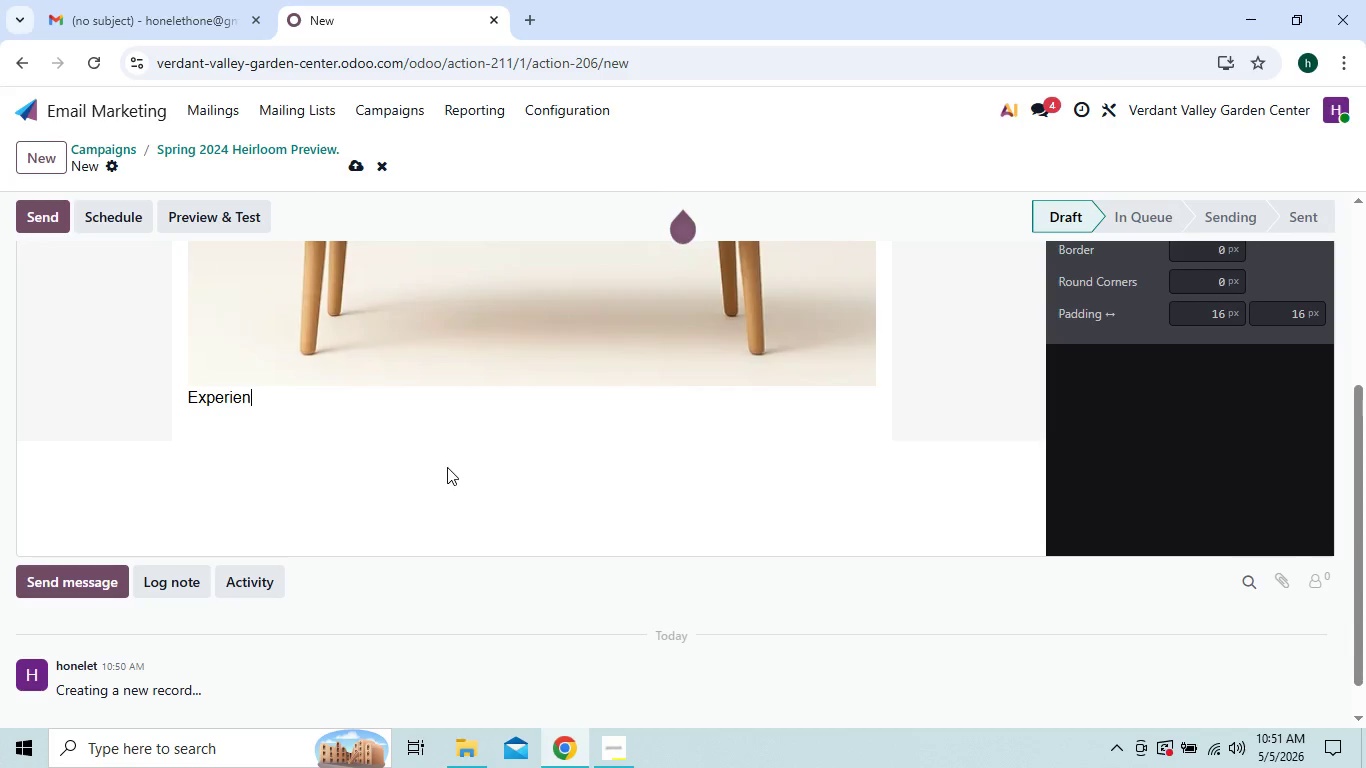 
key(Backspace)
 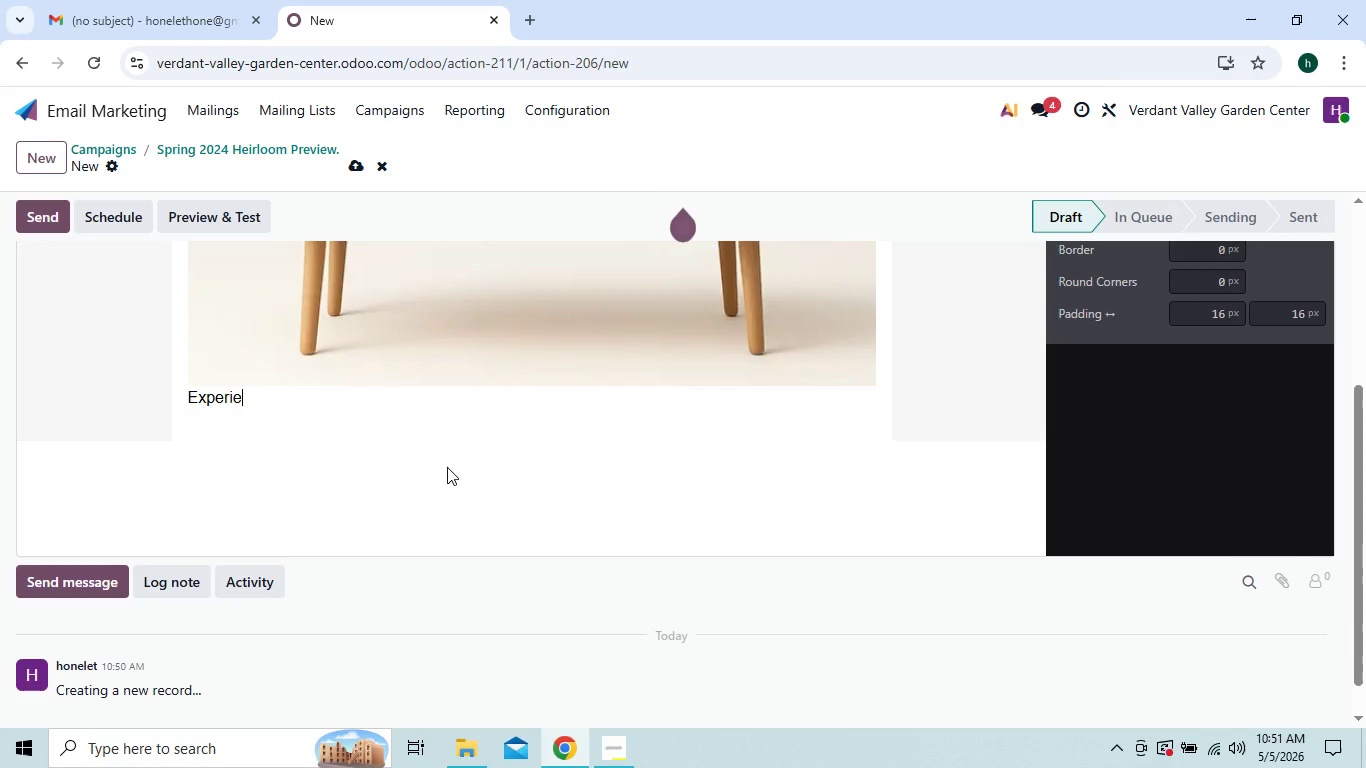 
key(Backspace)
 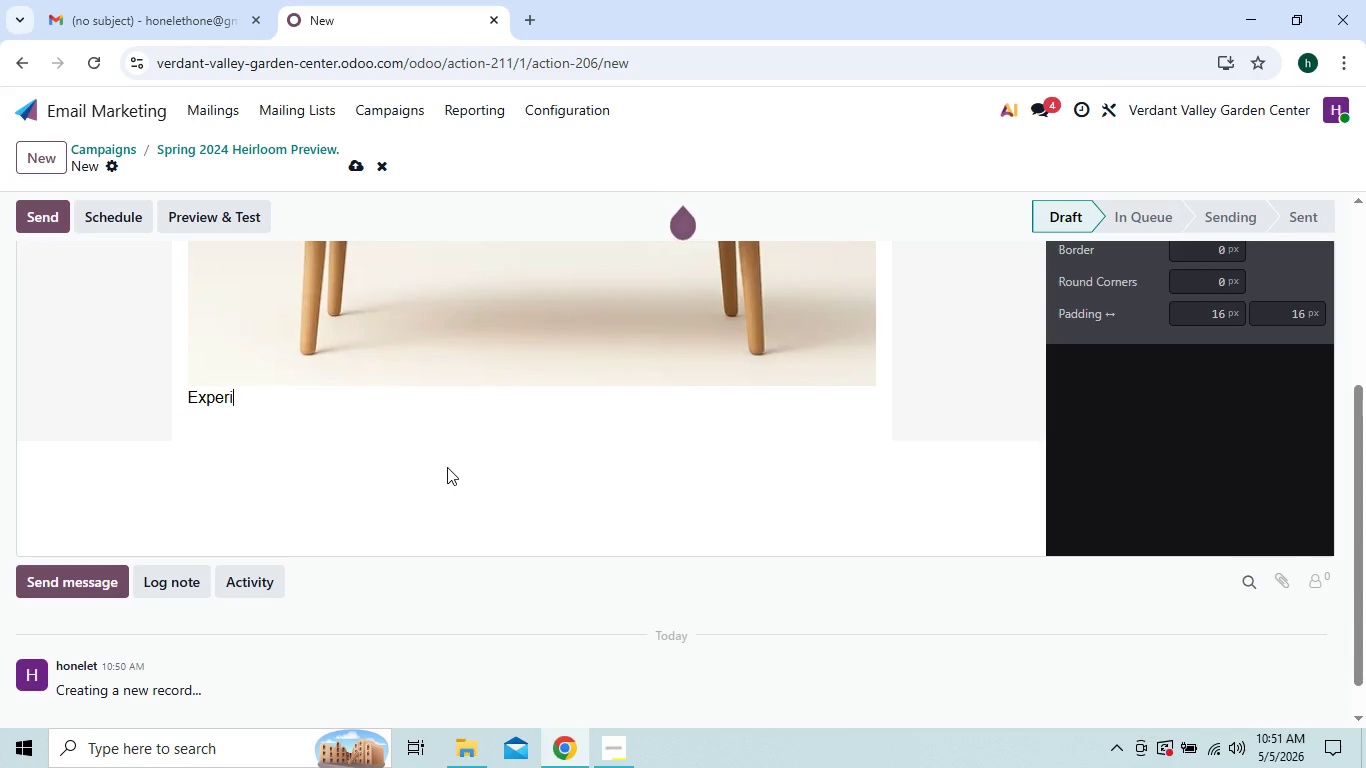 
key(Backspace)
 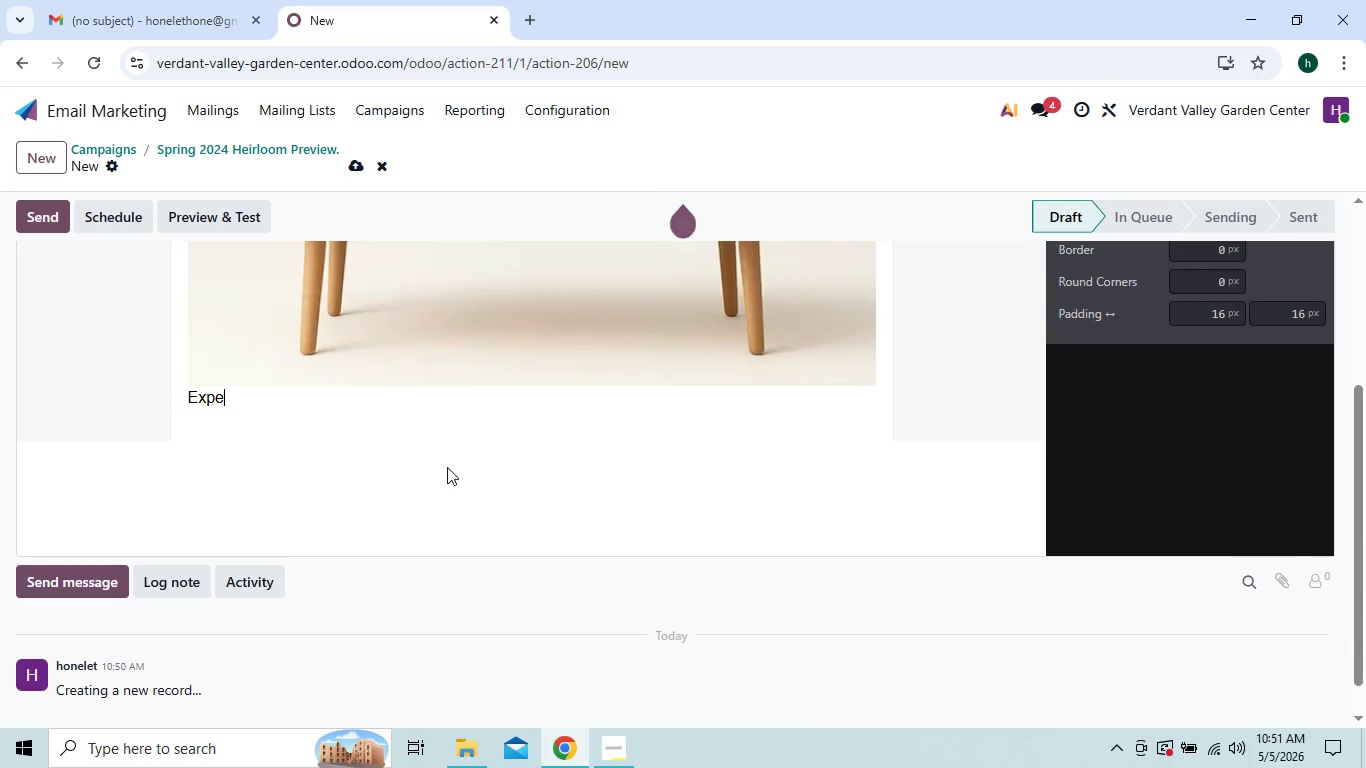 
key(Backspace)
 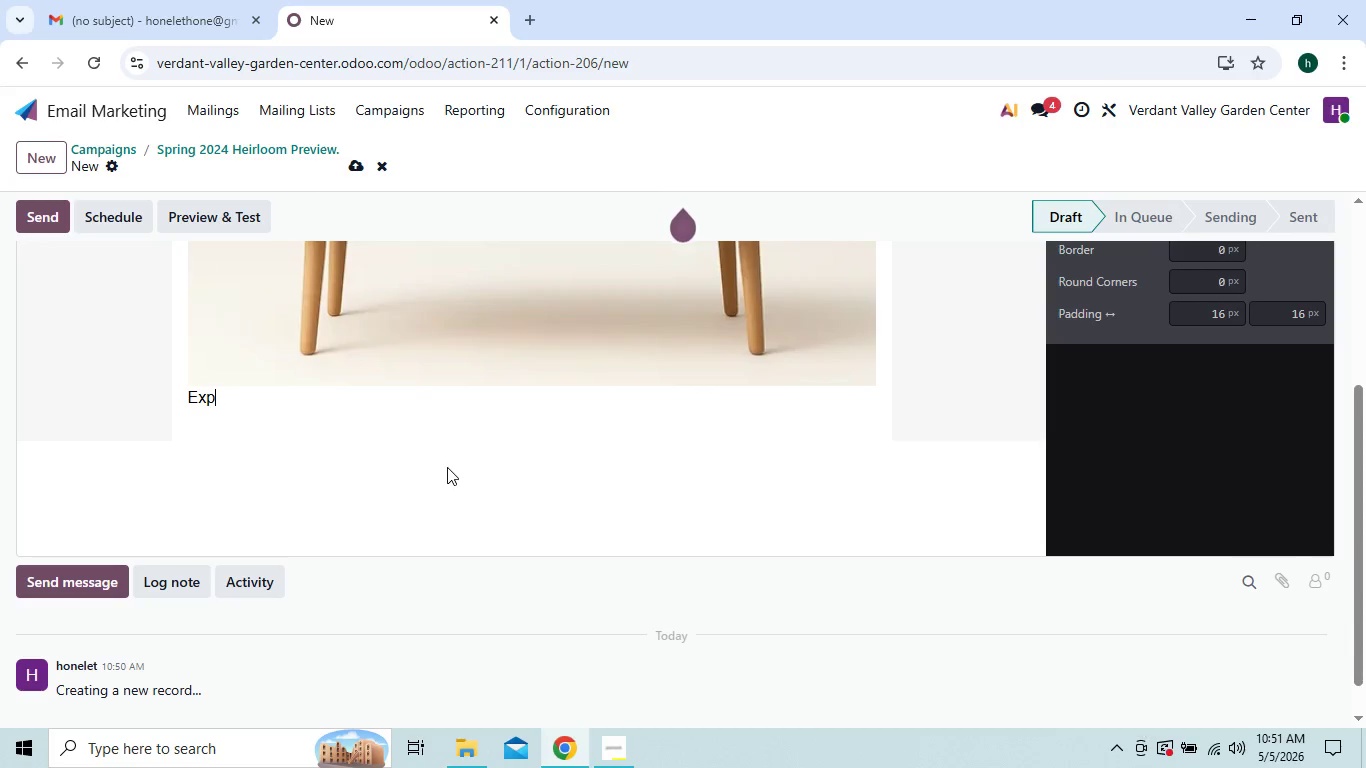 
key(Backspace)
 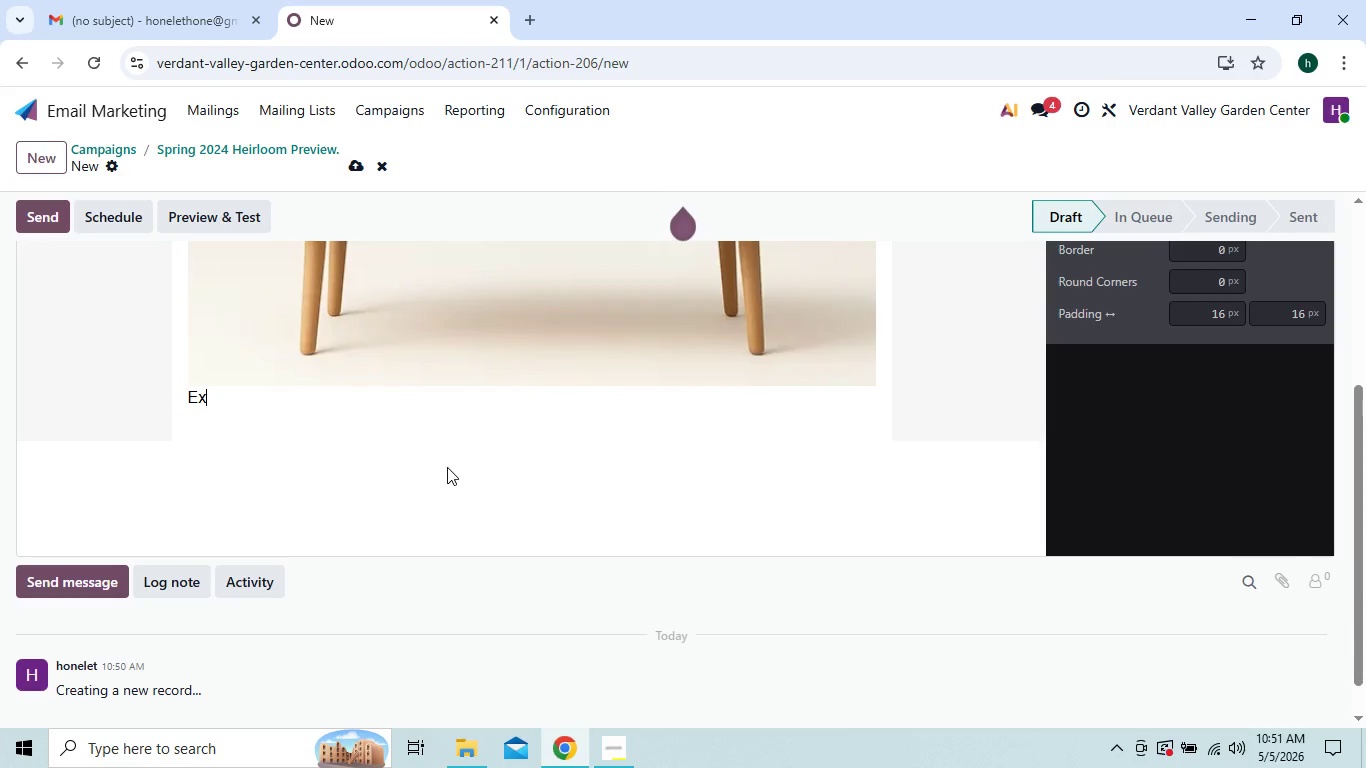 
key(Backspace)
 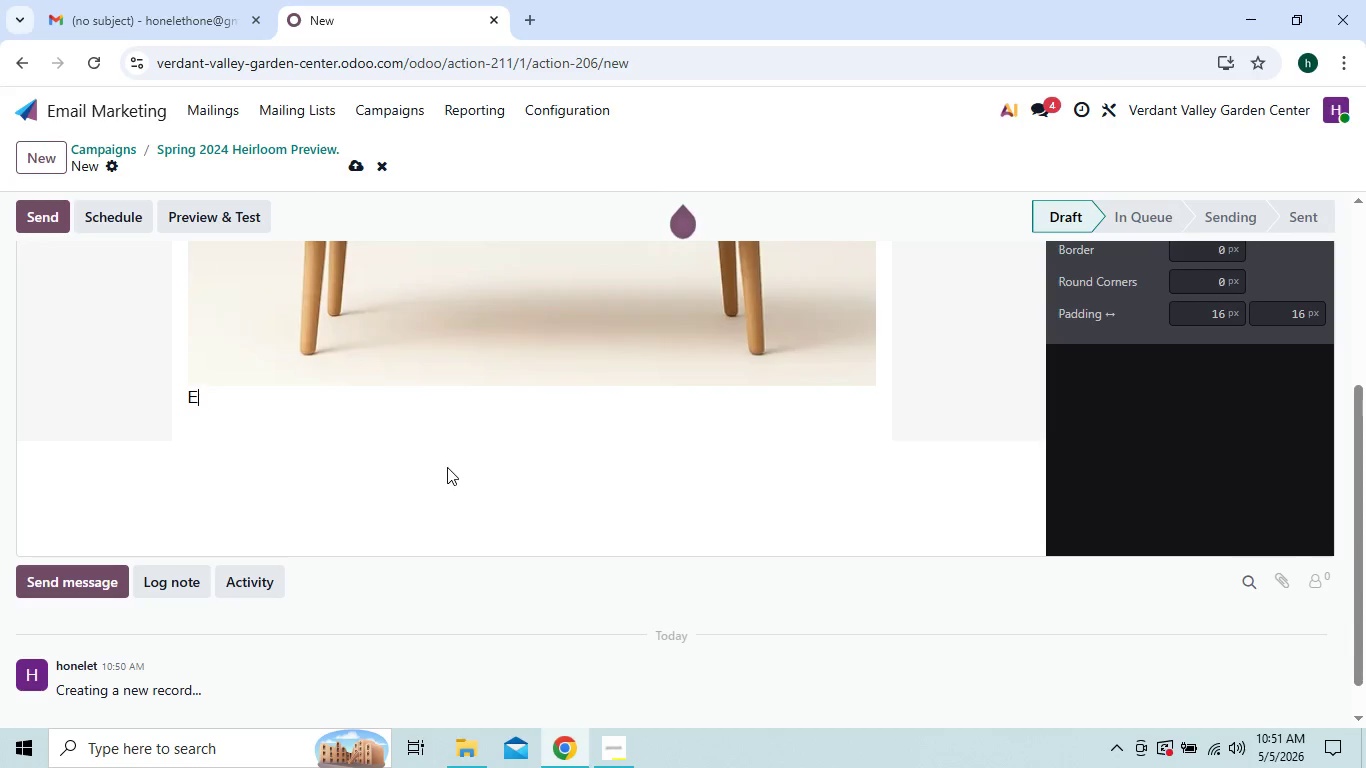 
key(Backspace)
 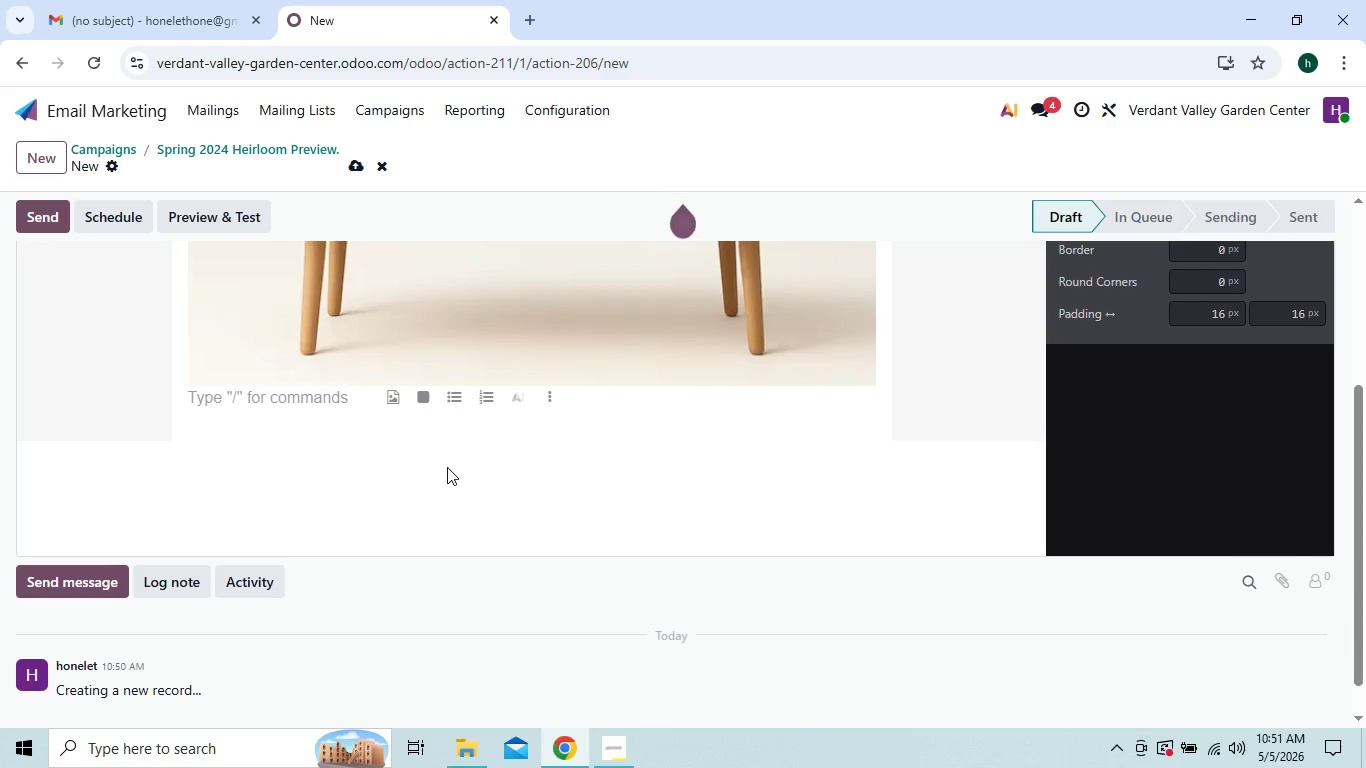 
key(Enter)
 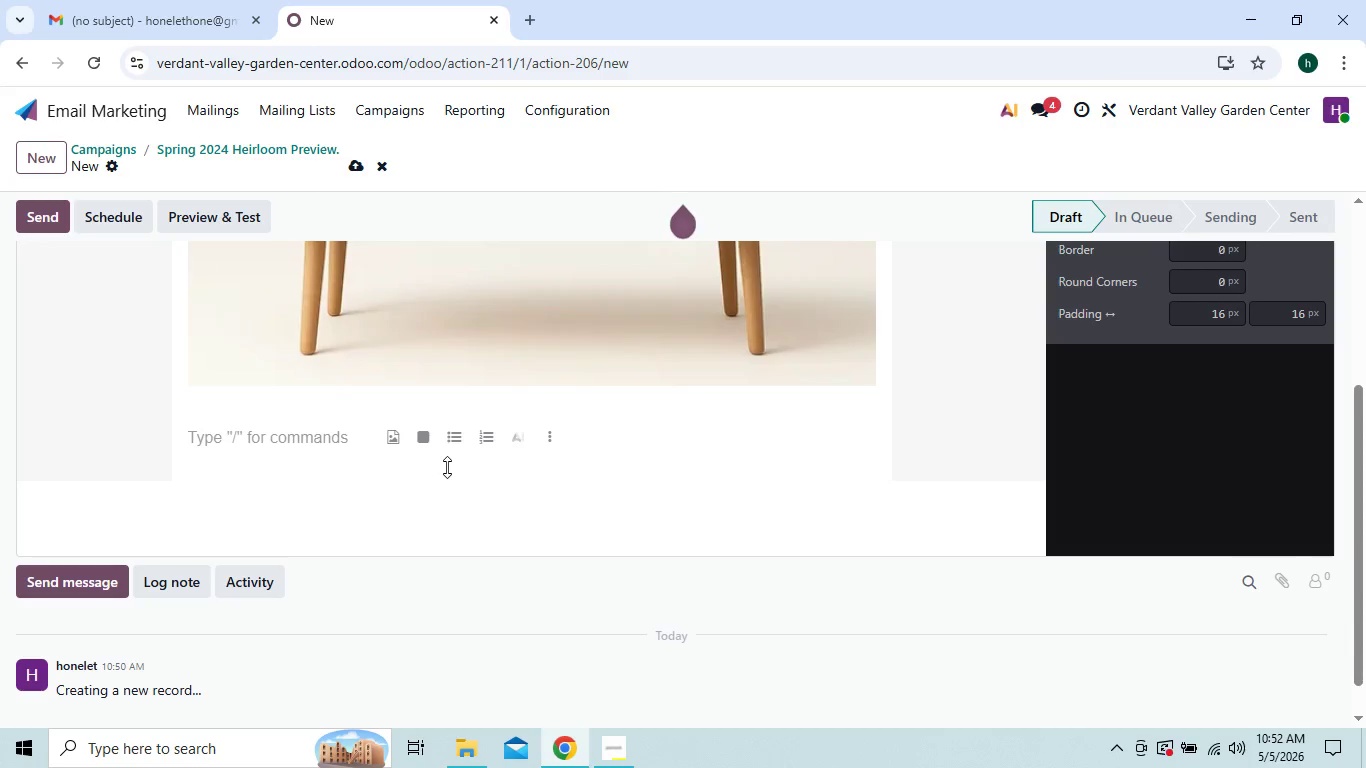 
wait(16.59)
 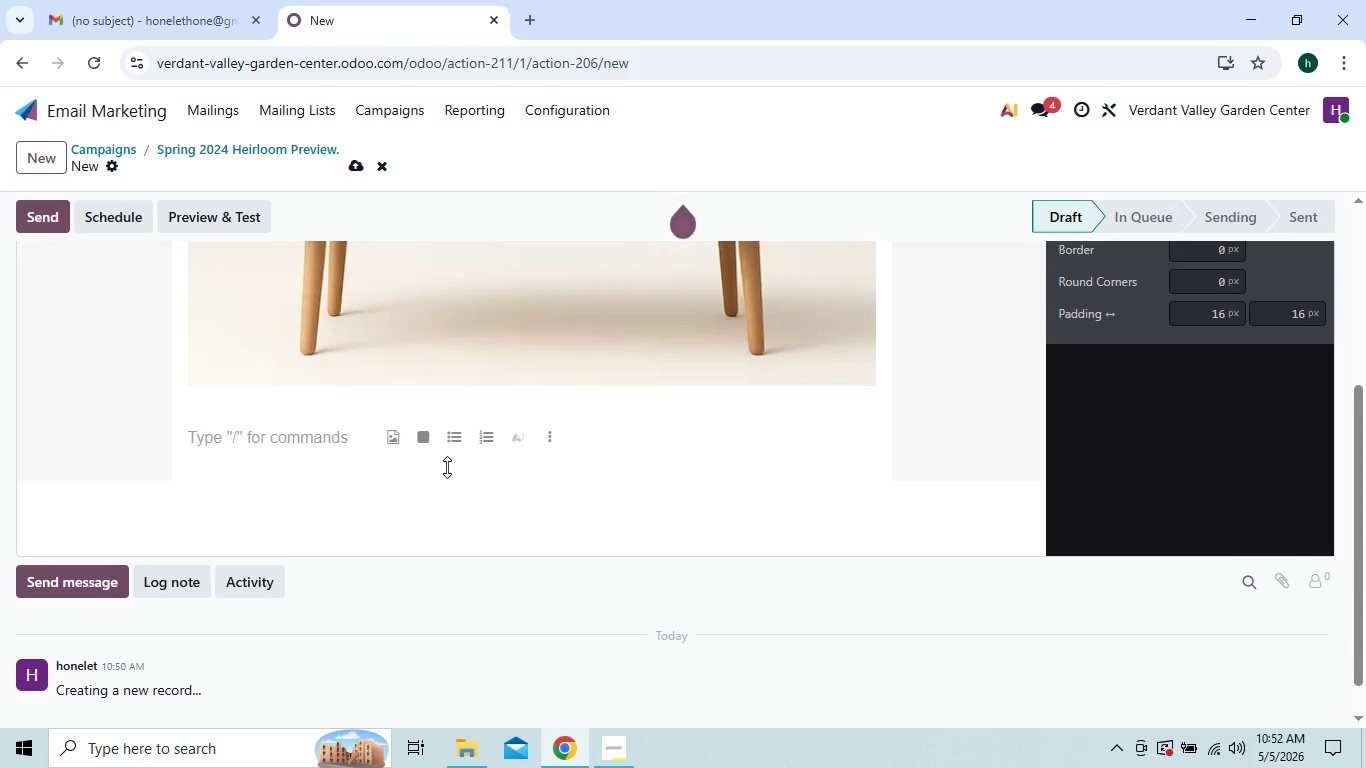 
left_click([253, 274])
 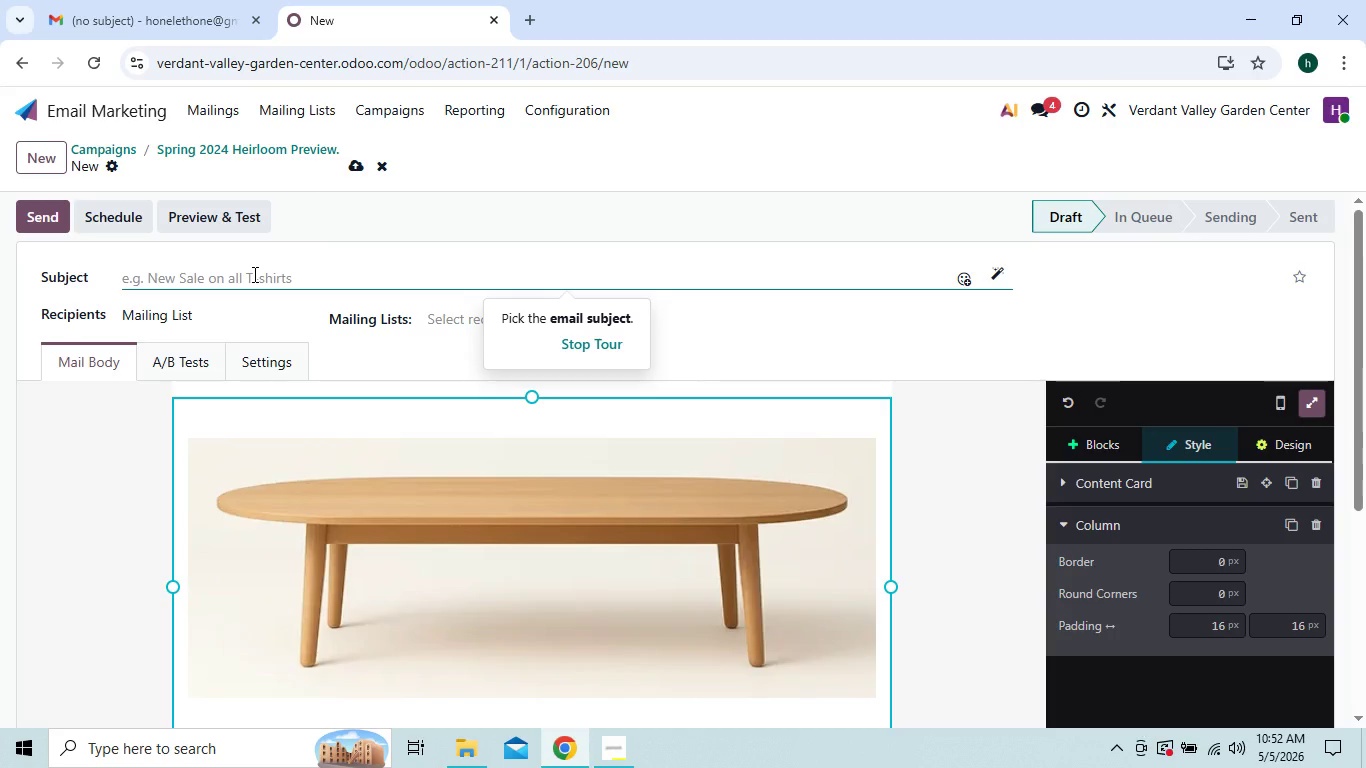 
type(A Strong Gard)
 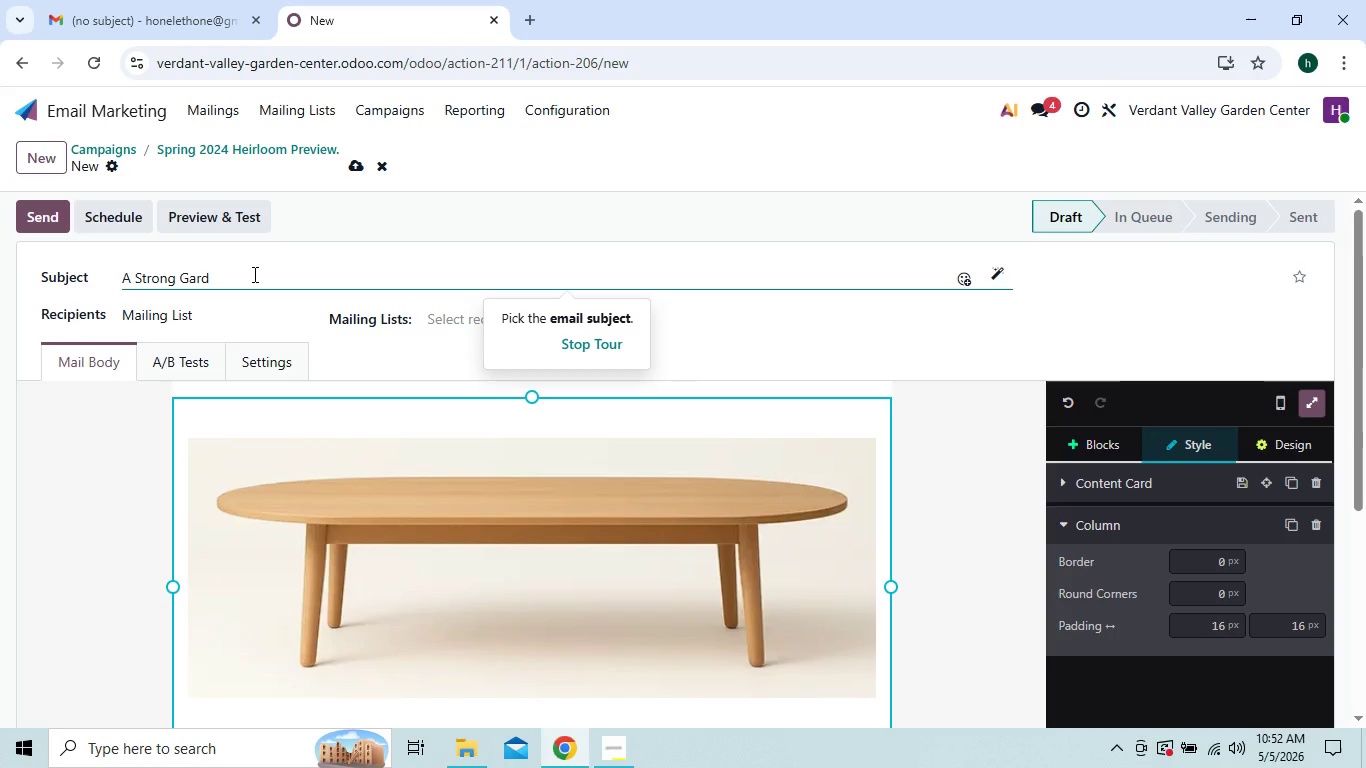 
type(en starts Below the )
 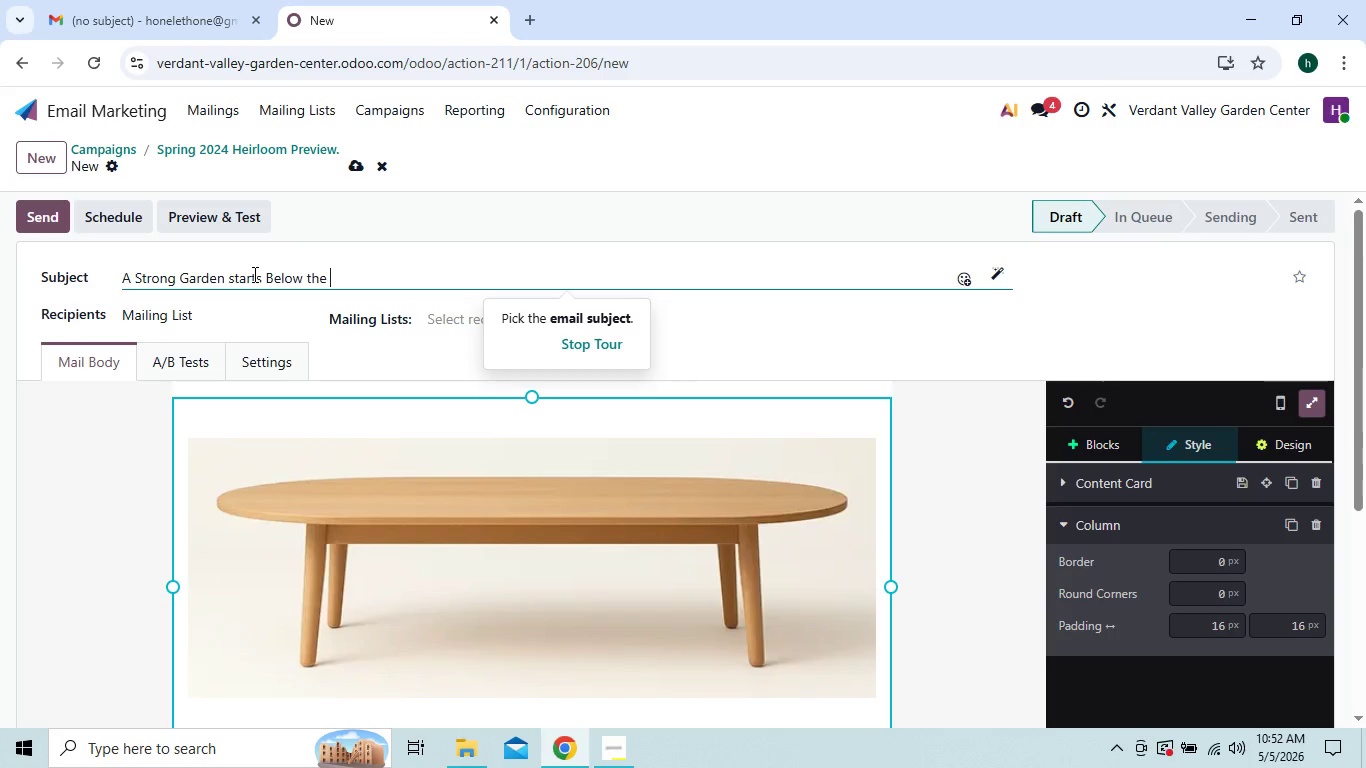 
type(Surface)
 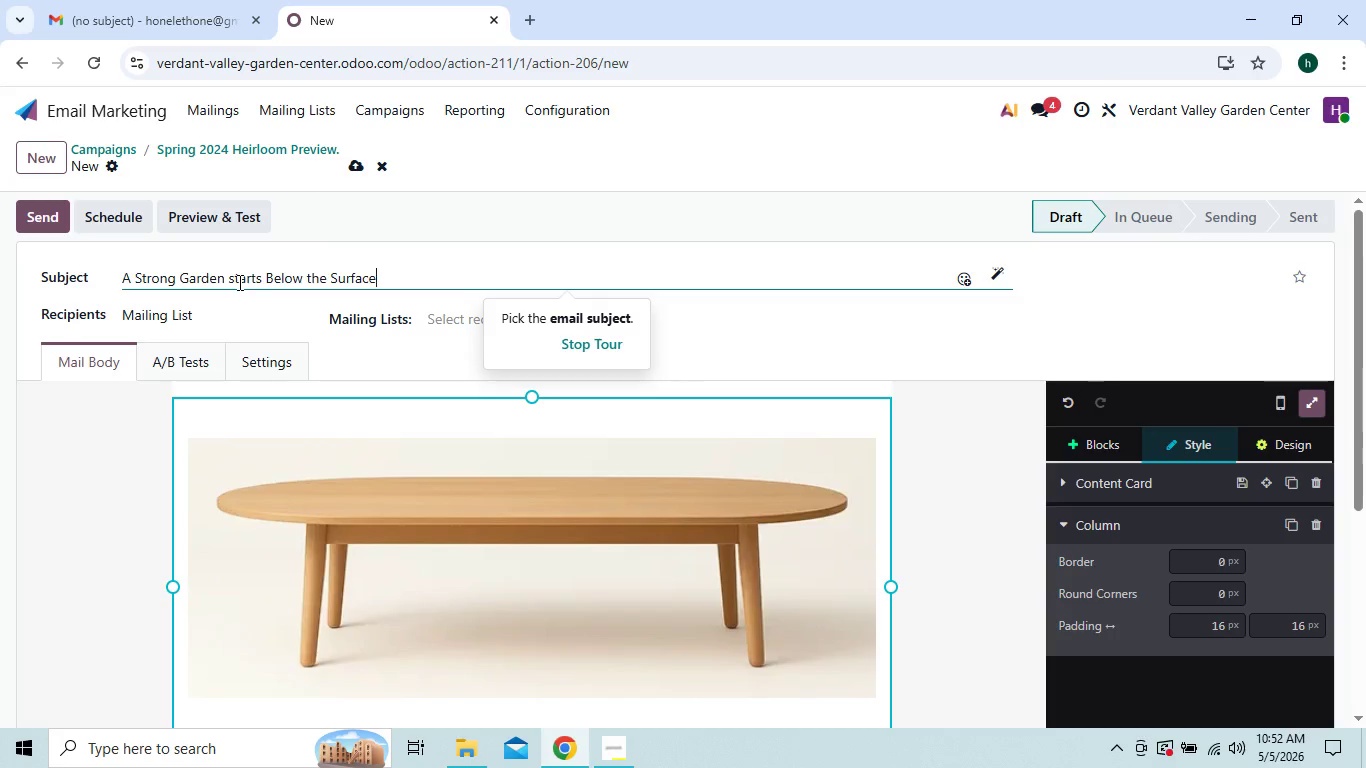 
left_click([232, 277])
 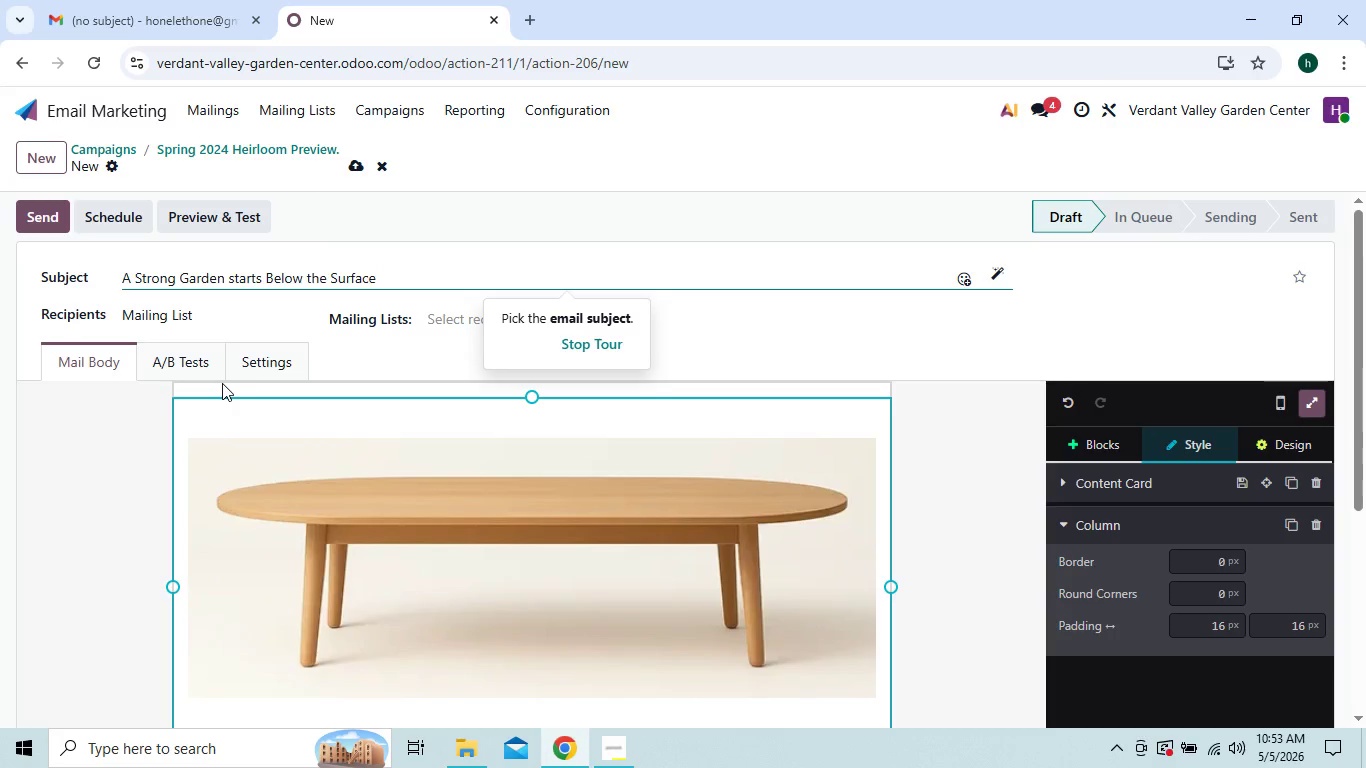 
key(Backspace)
 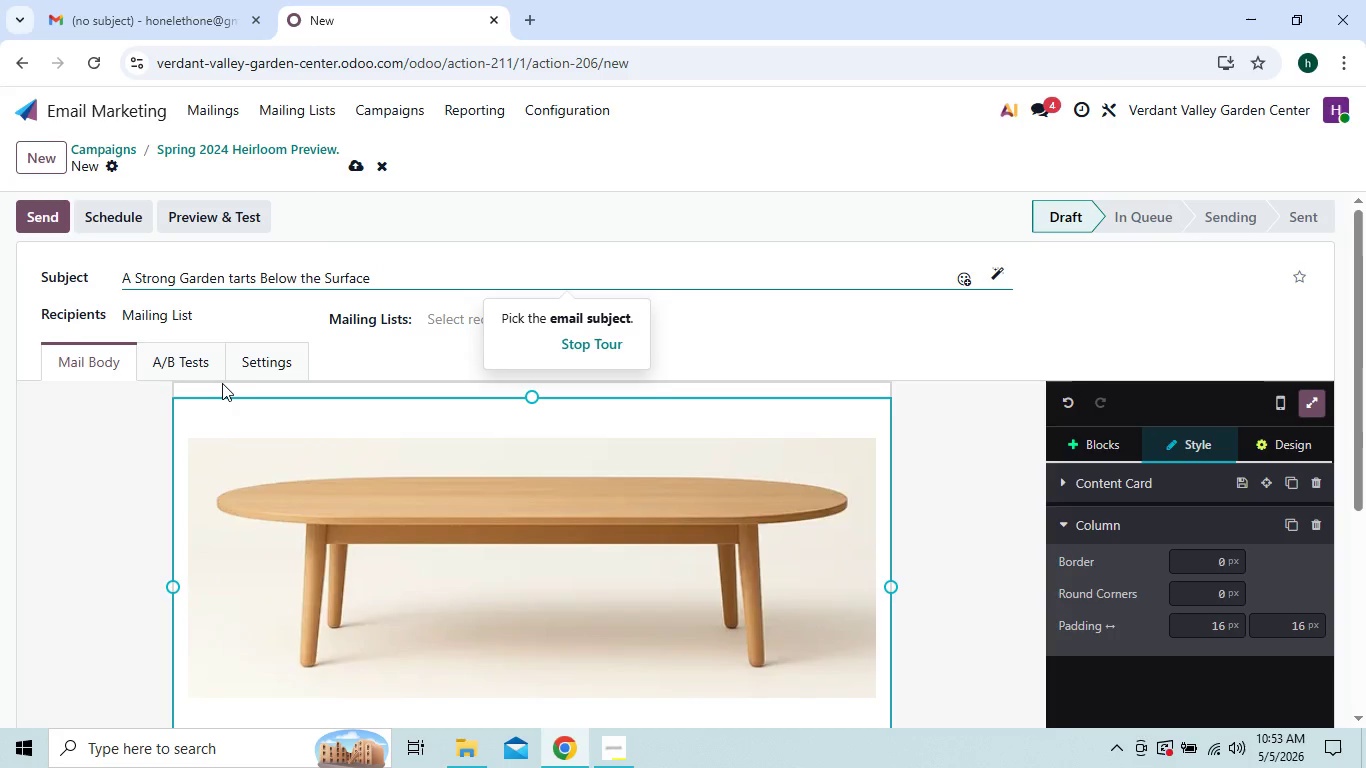 
key(Shift+S)
 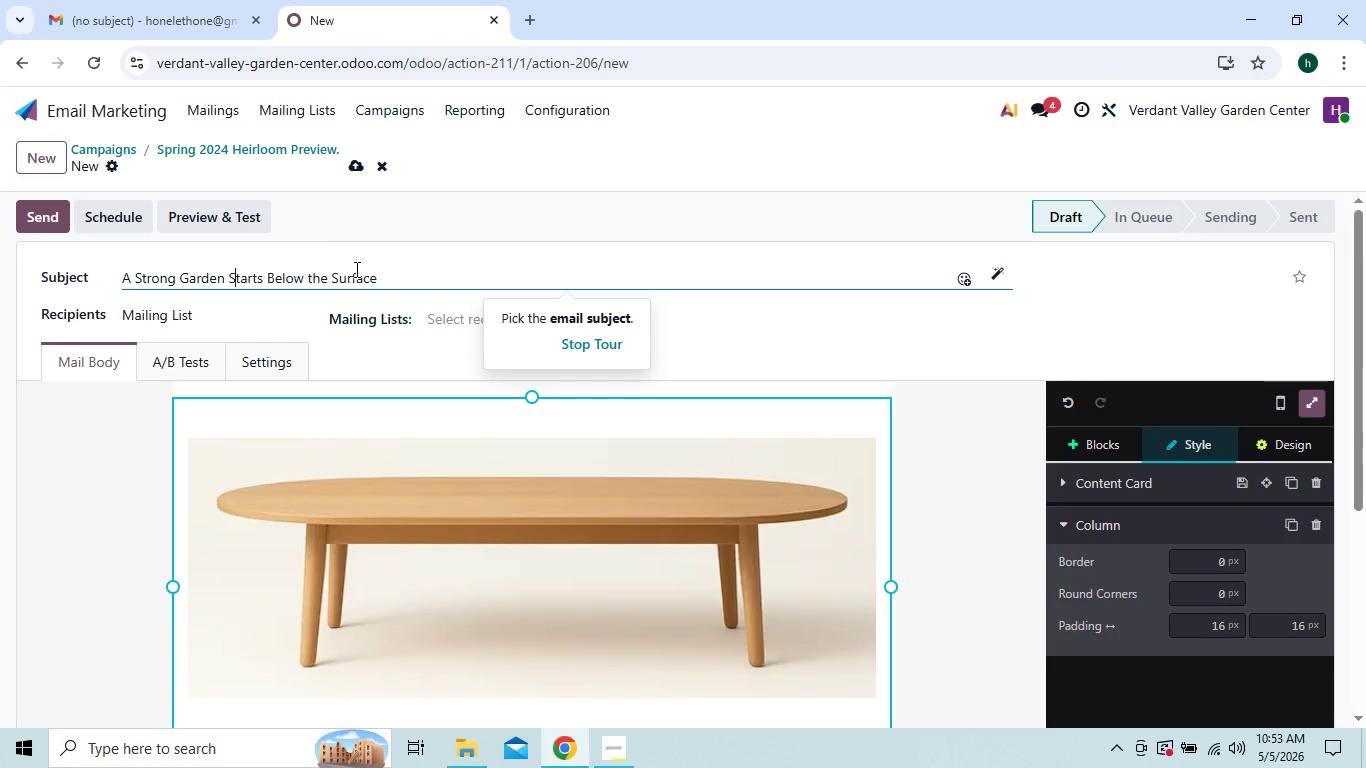 
left_click([382, 266])
 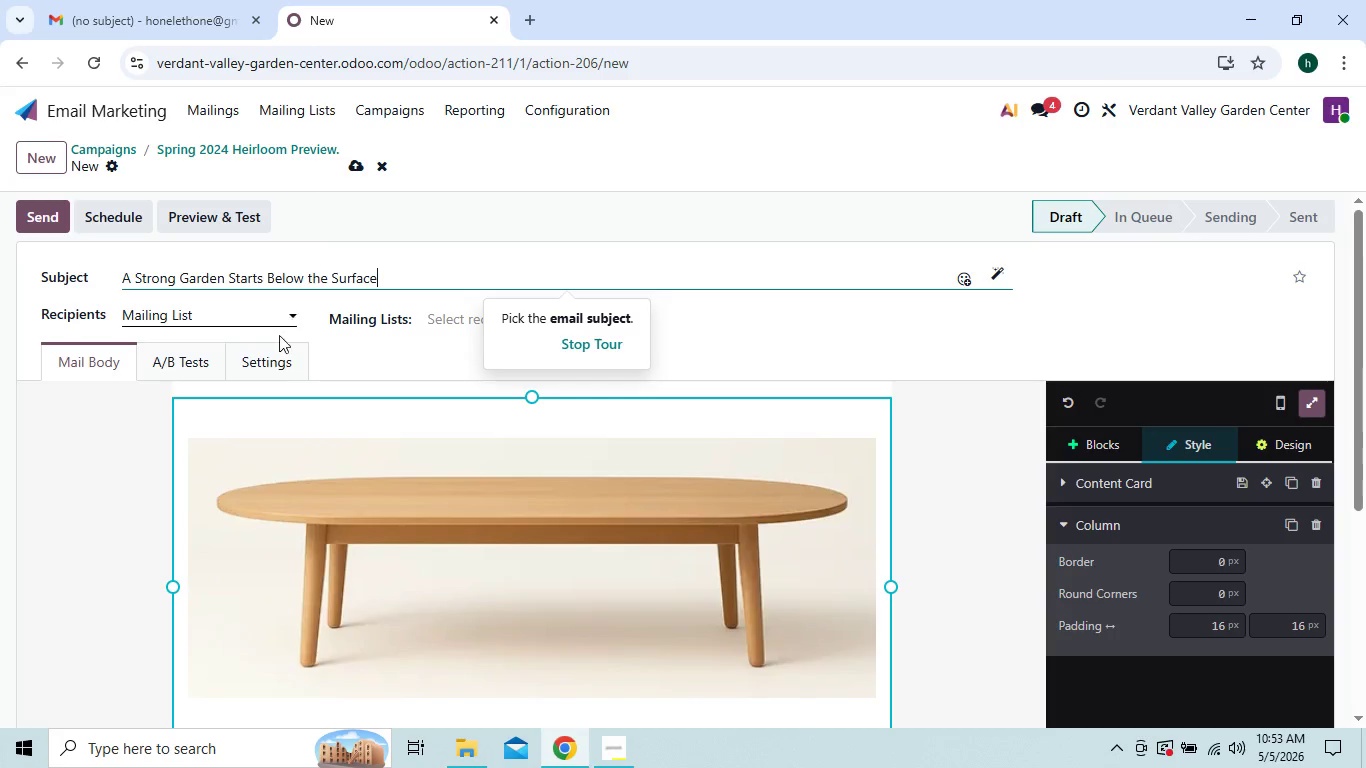 
left_click([253, 368])
 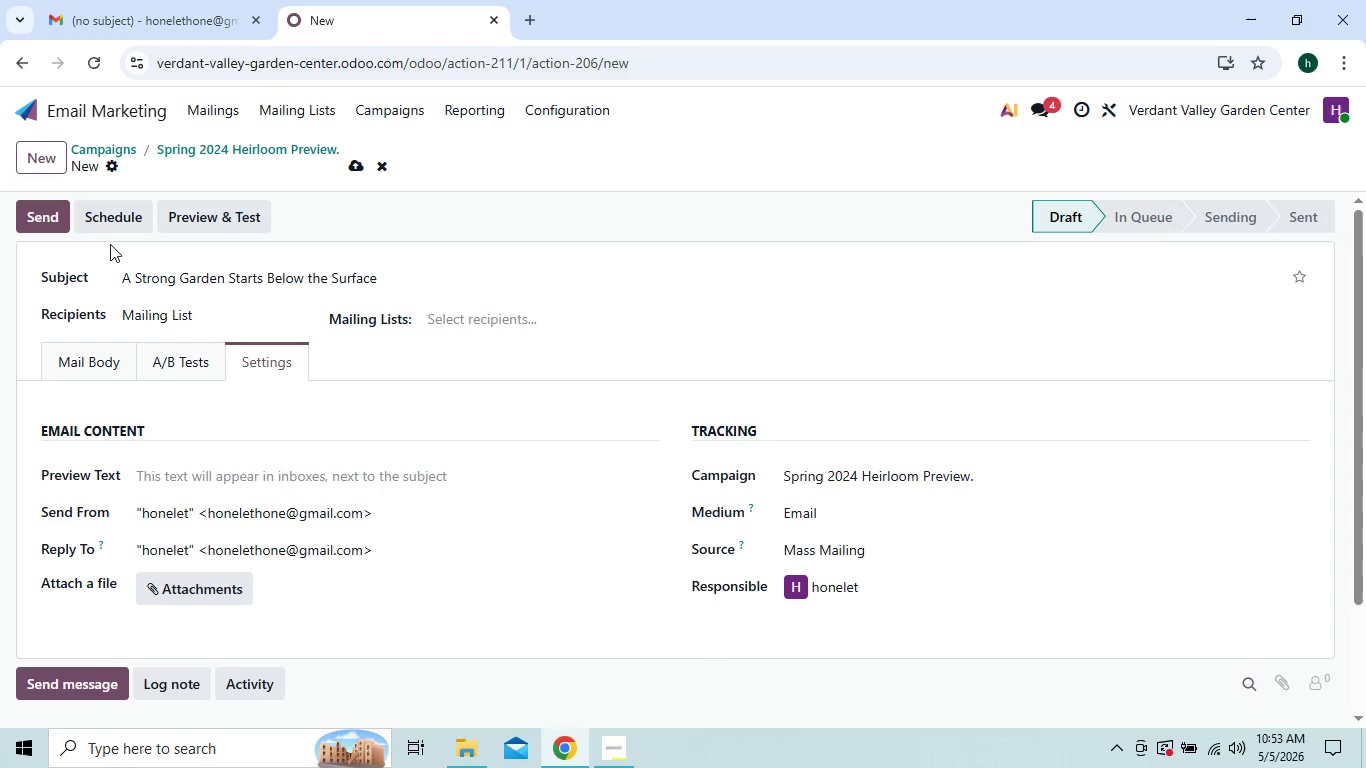 
wait(6.41)
 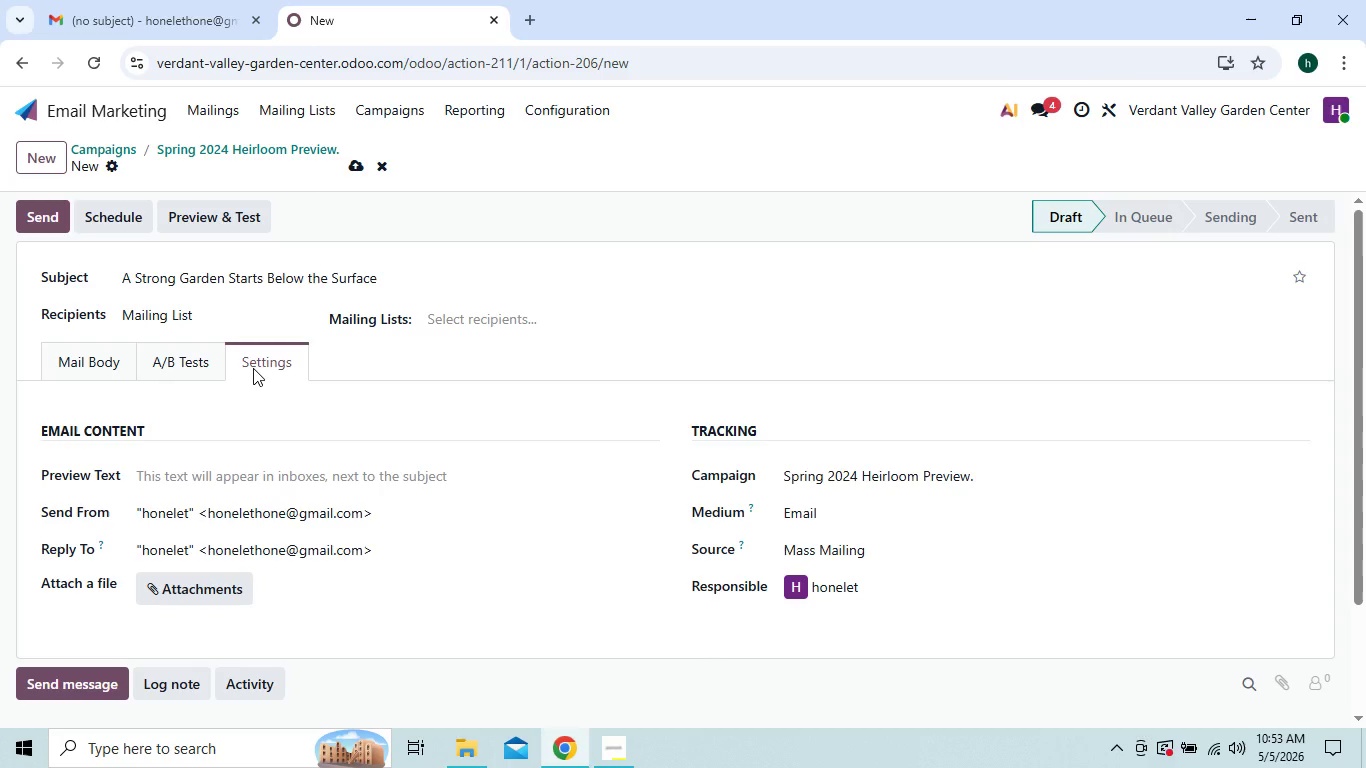 
left_click([85, 359])
 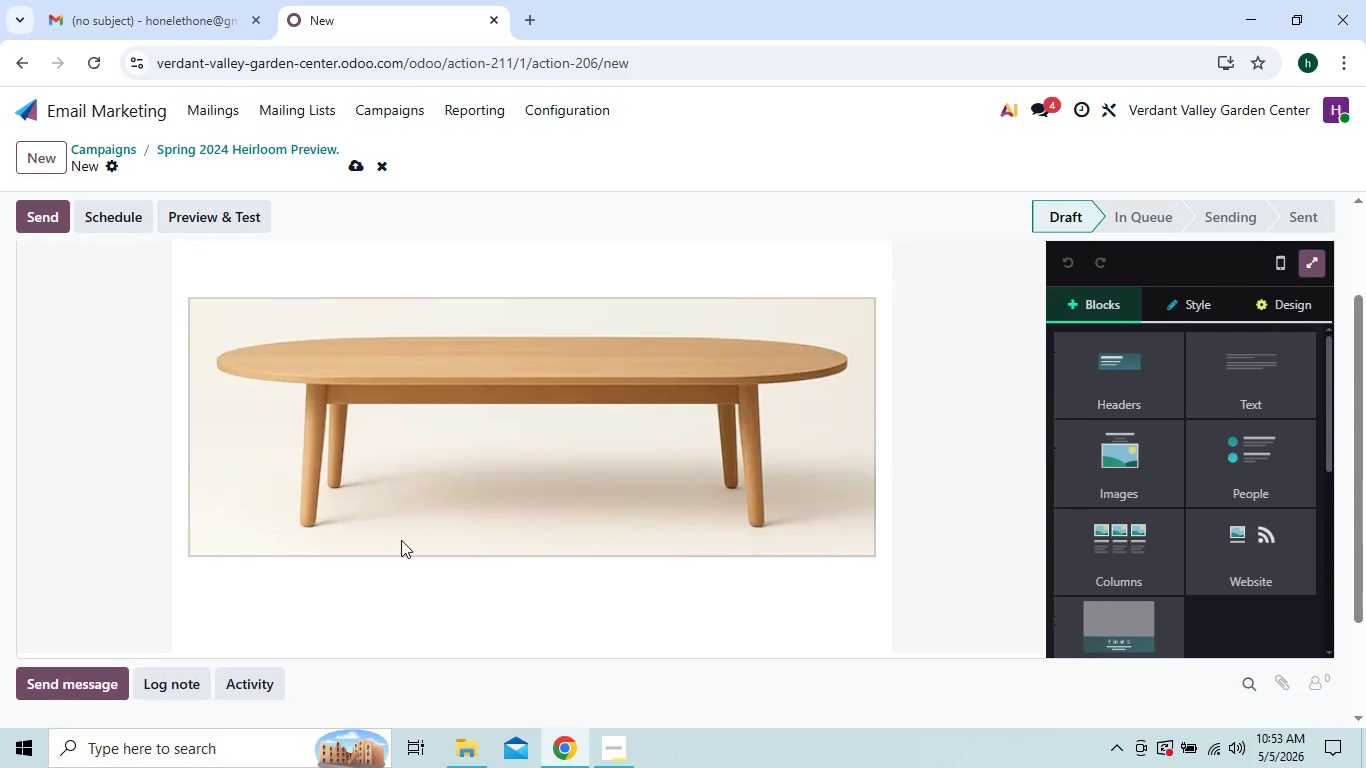 
left_click([369, 544])
 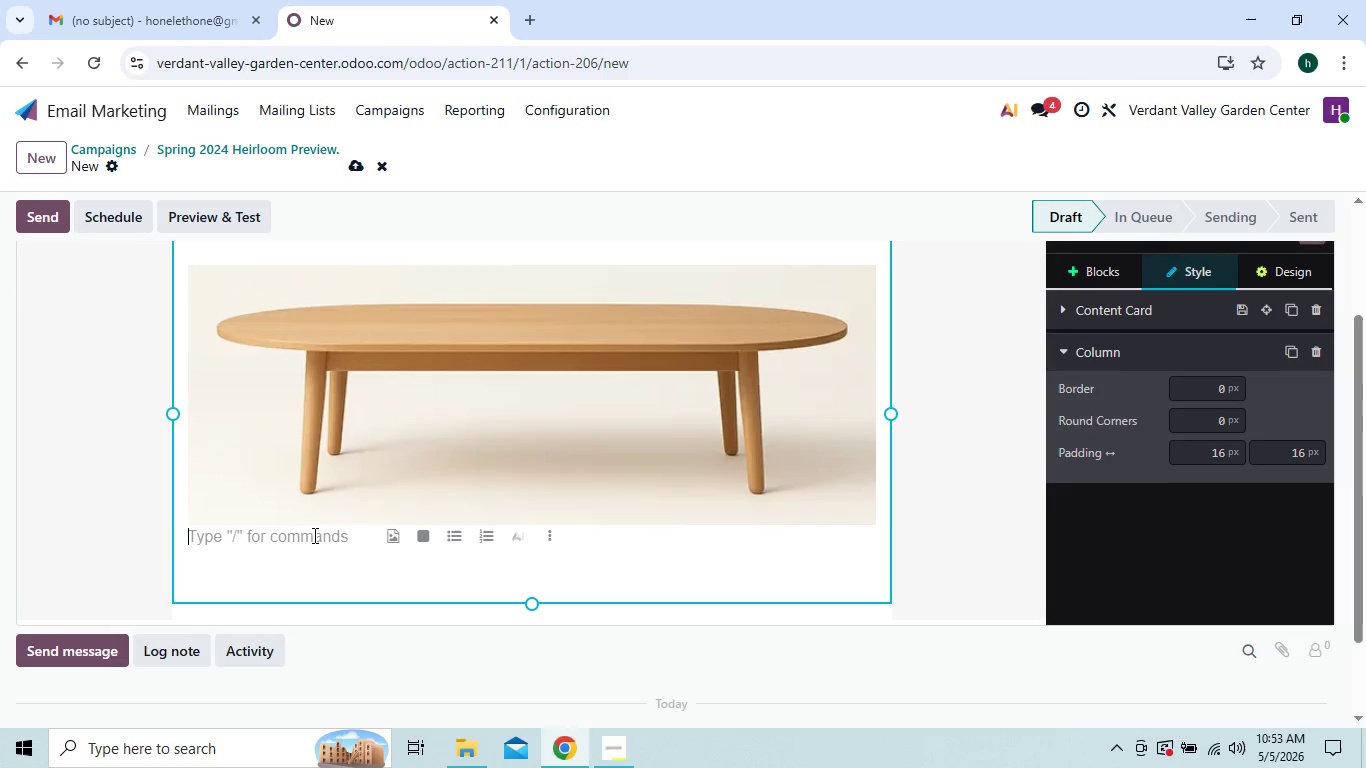 
key(Enter)
 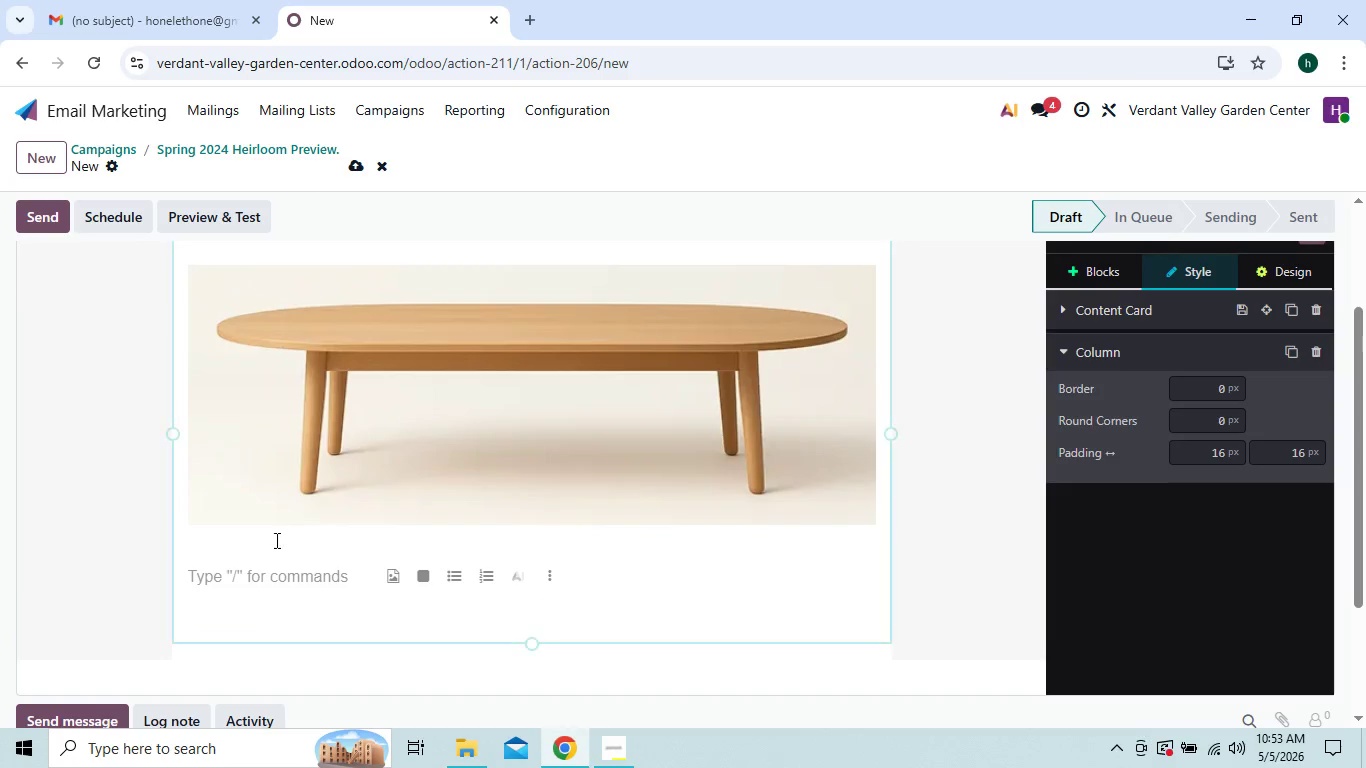 
left_click([274, 540])
 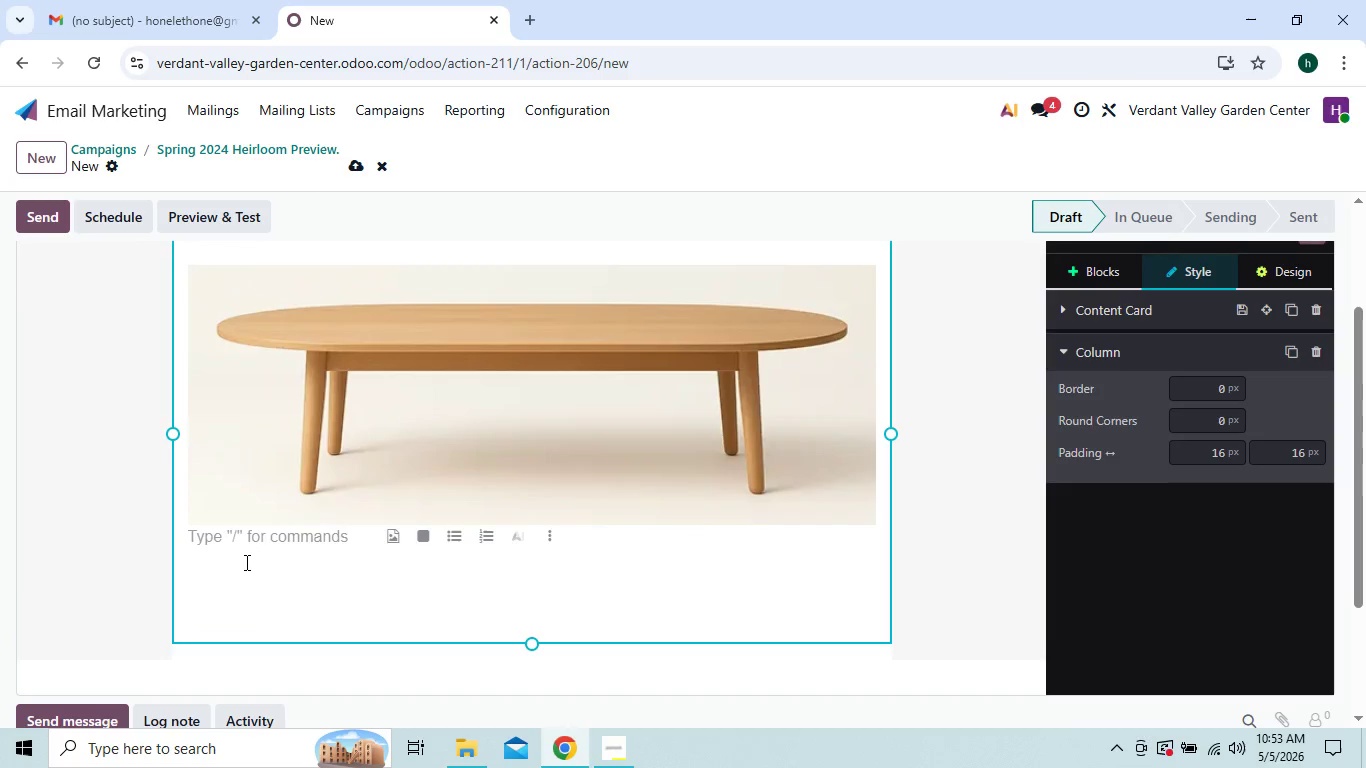 
left_click([244, 563])
 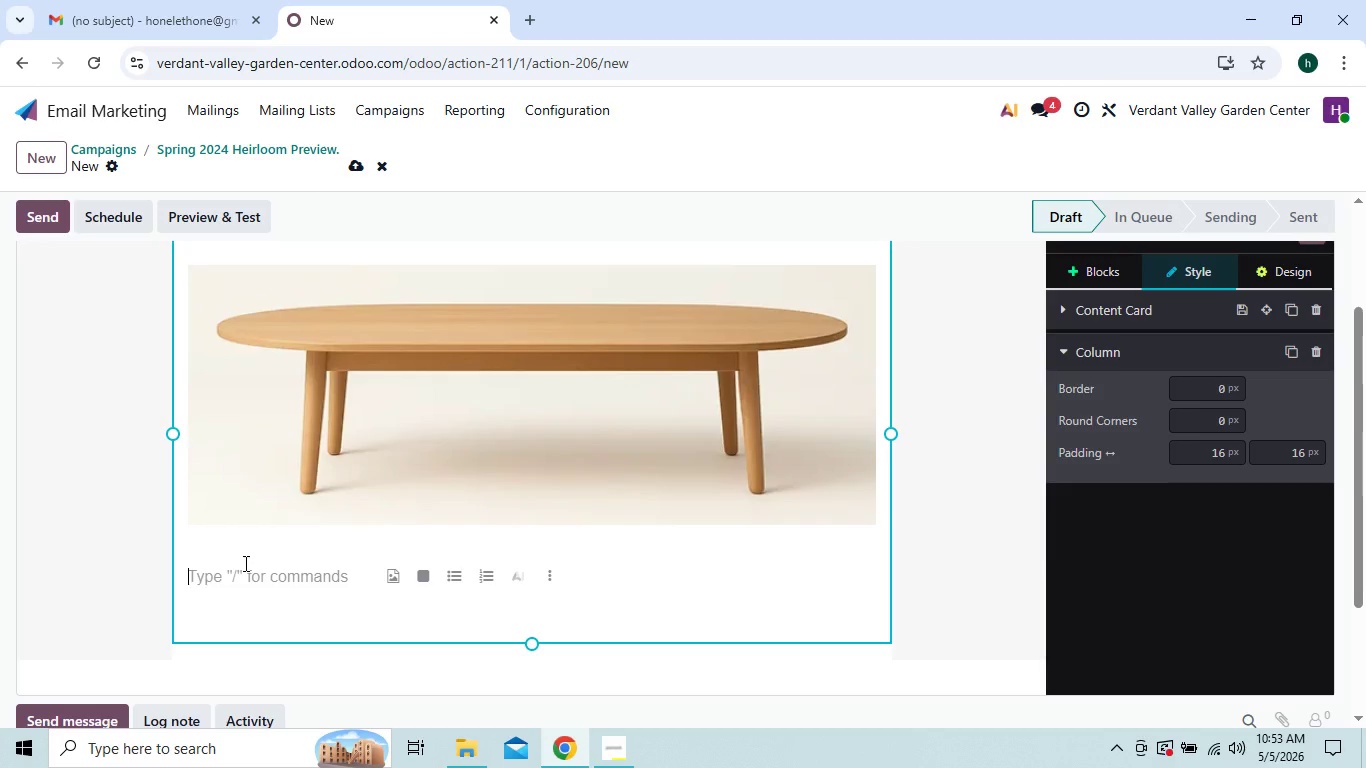 
type(DE)
key(Backspace)
type(ear )
 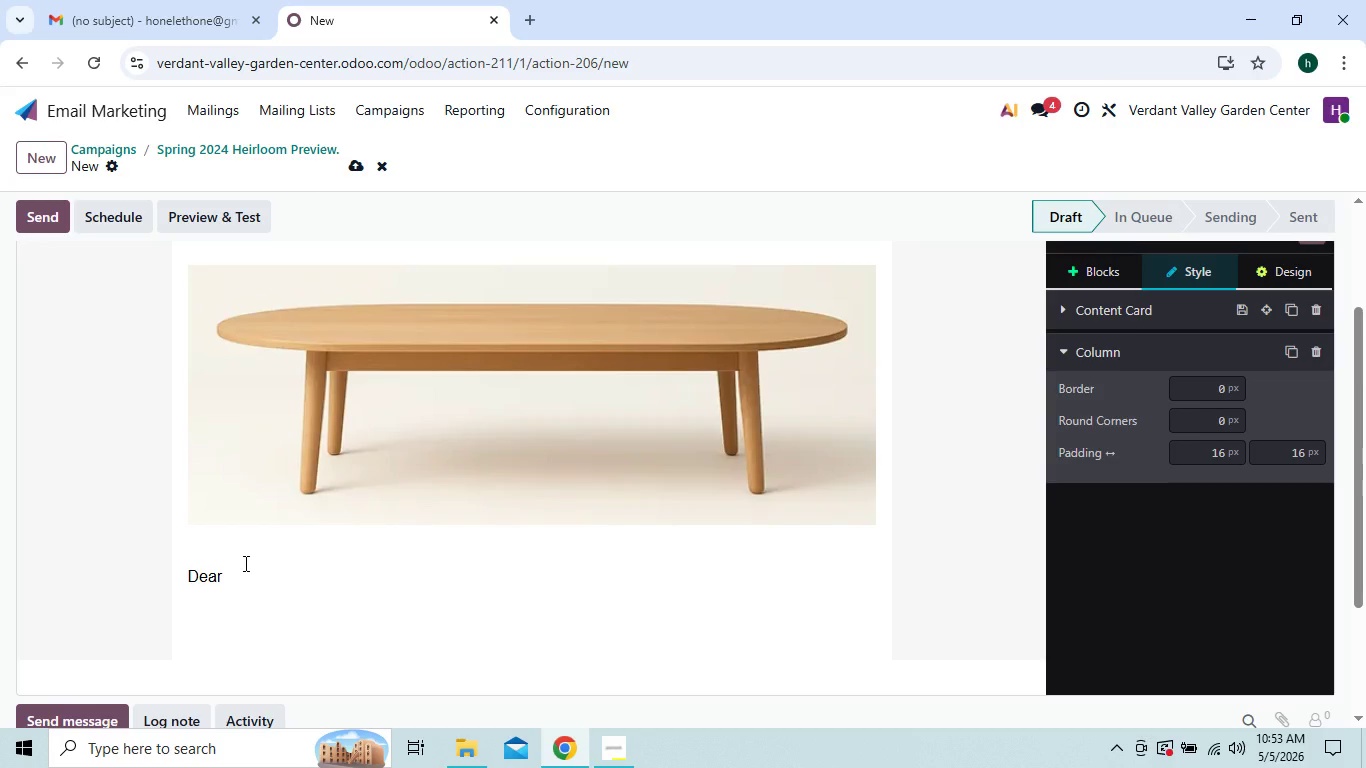 
type({{object)
 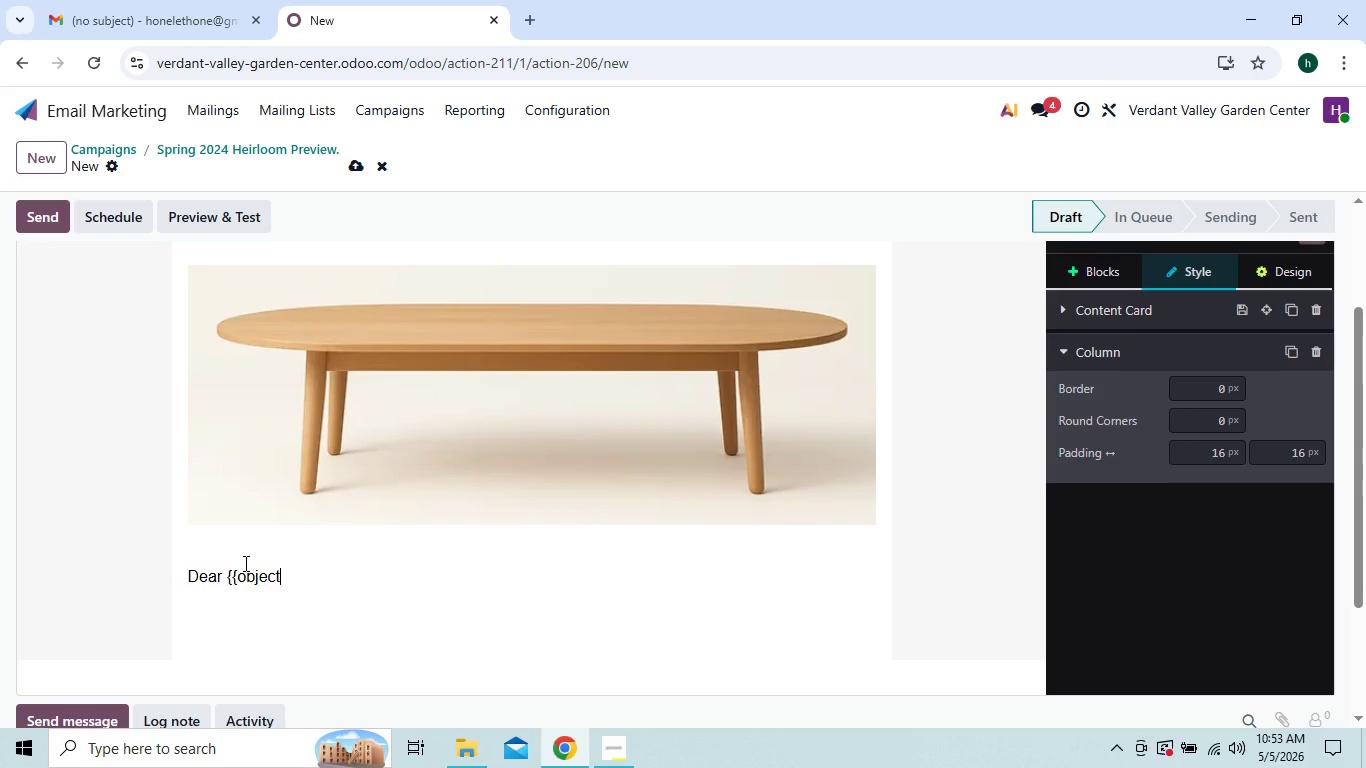 
key(Period)
 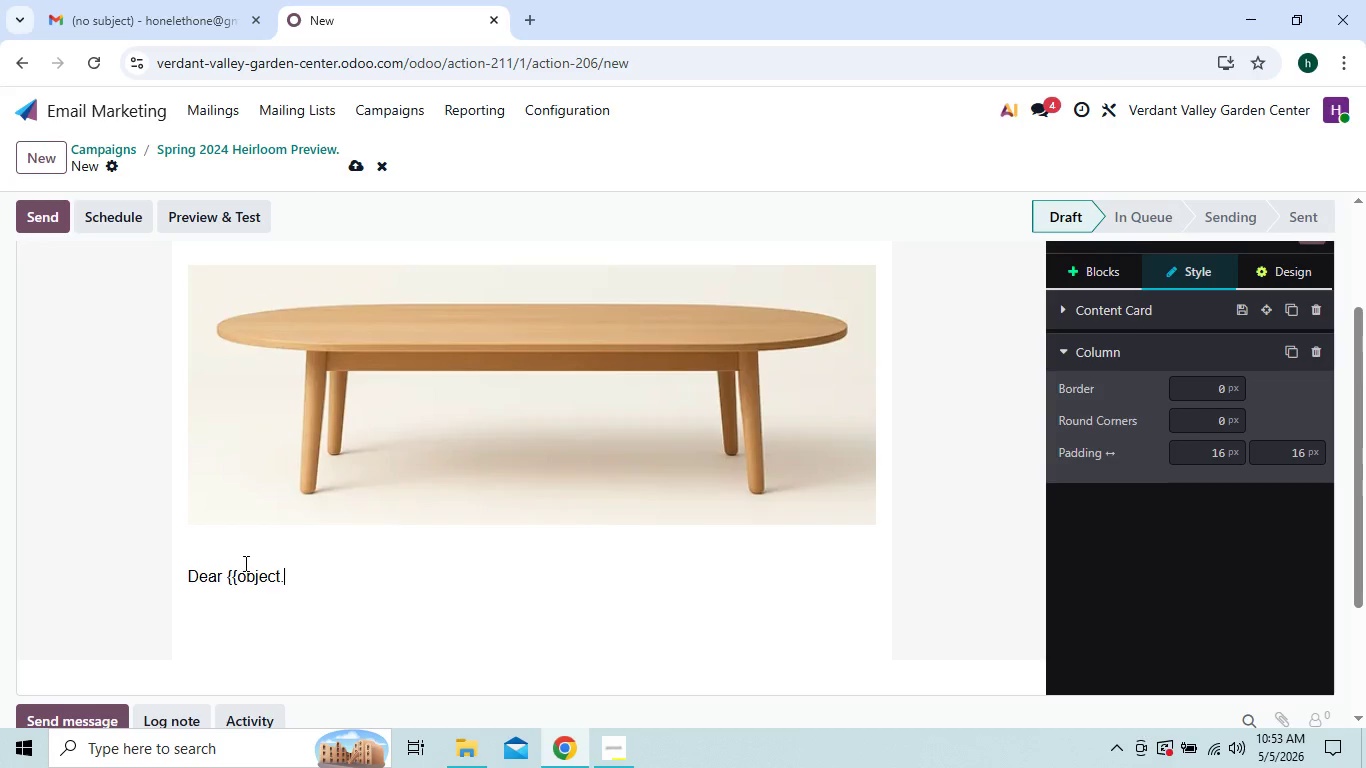 
type(customer)
 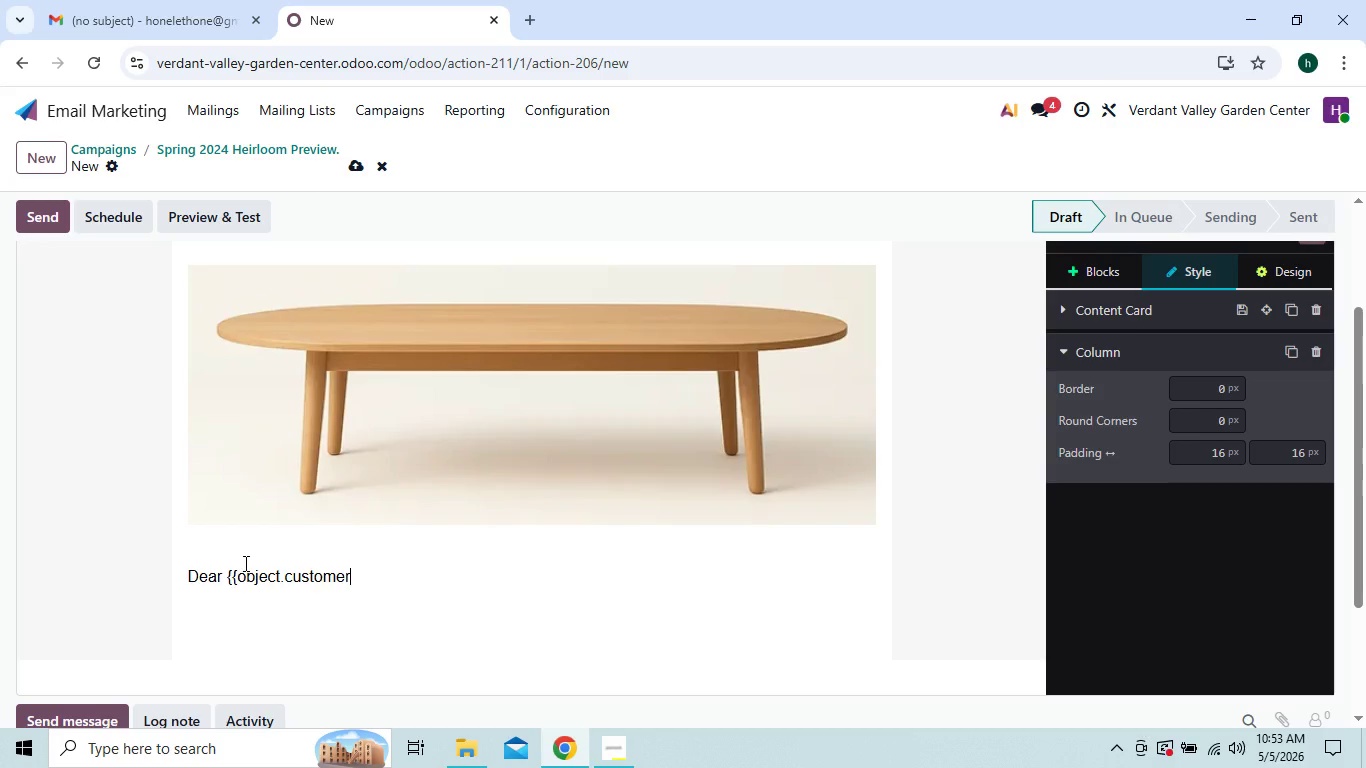 
type(_name}},)
 